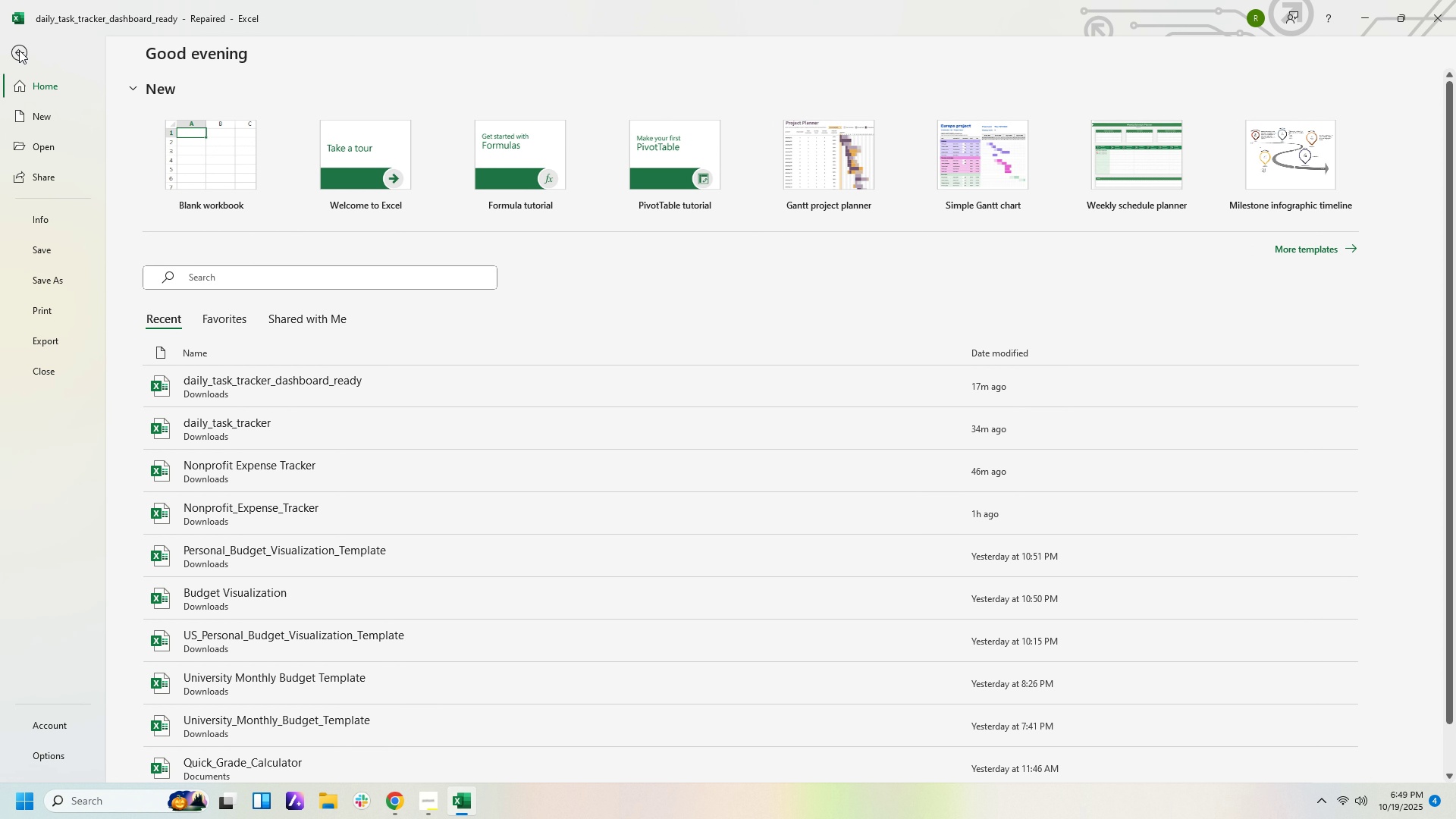 
left_click([19, 50])
 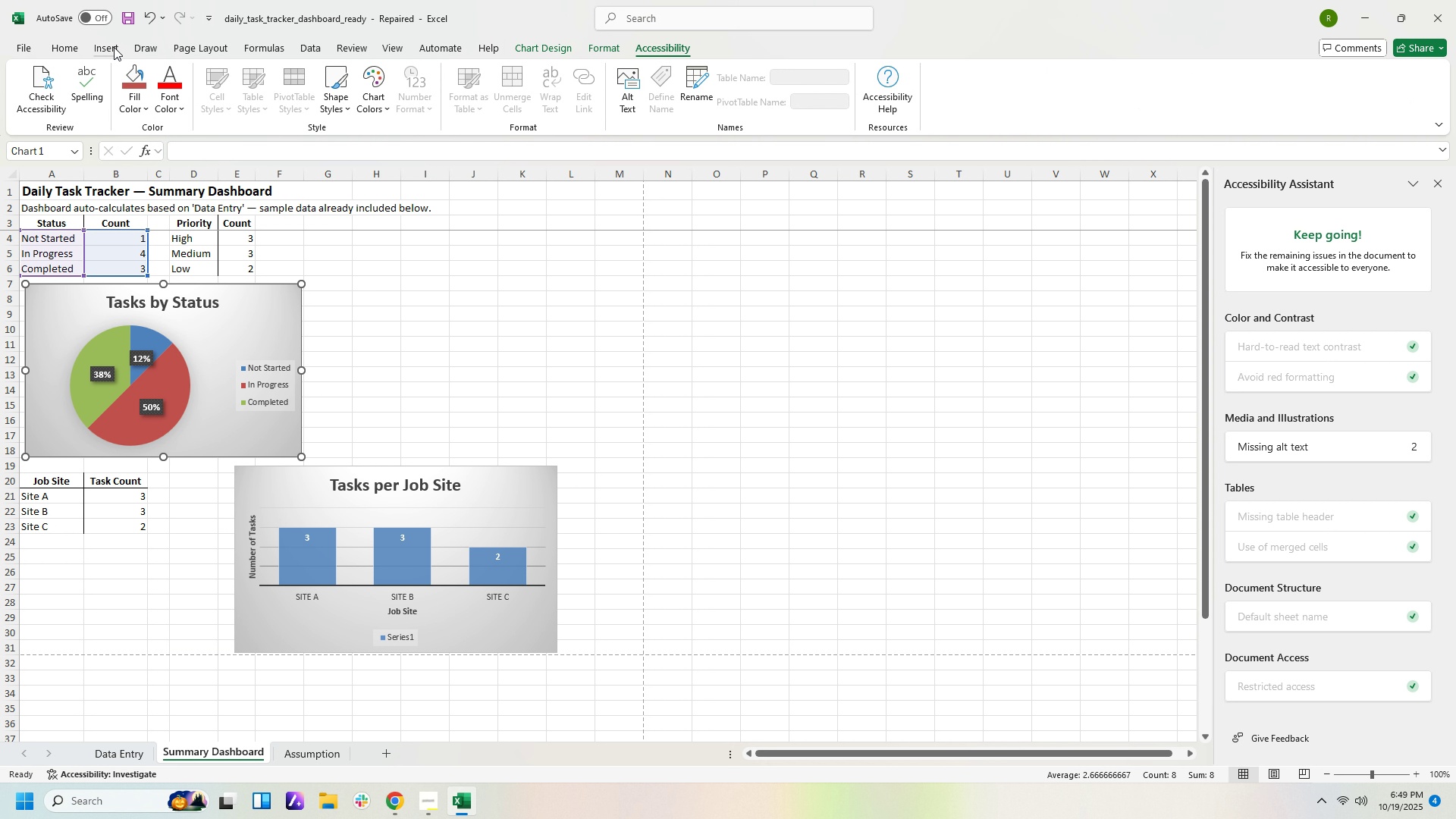 
left_click([210, 52])
 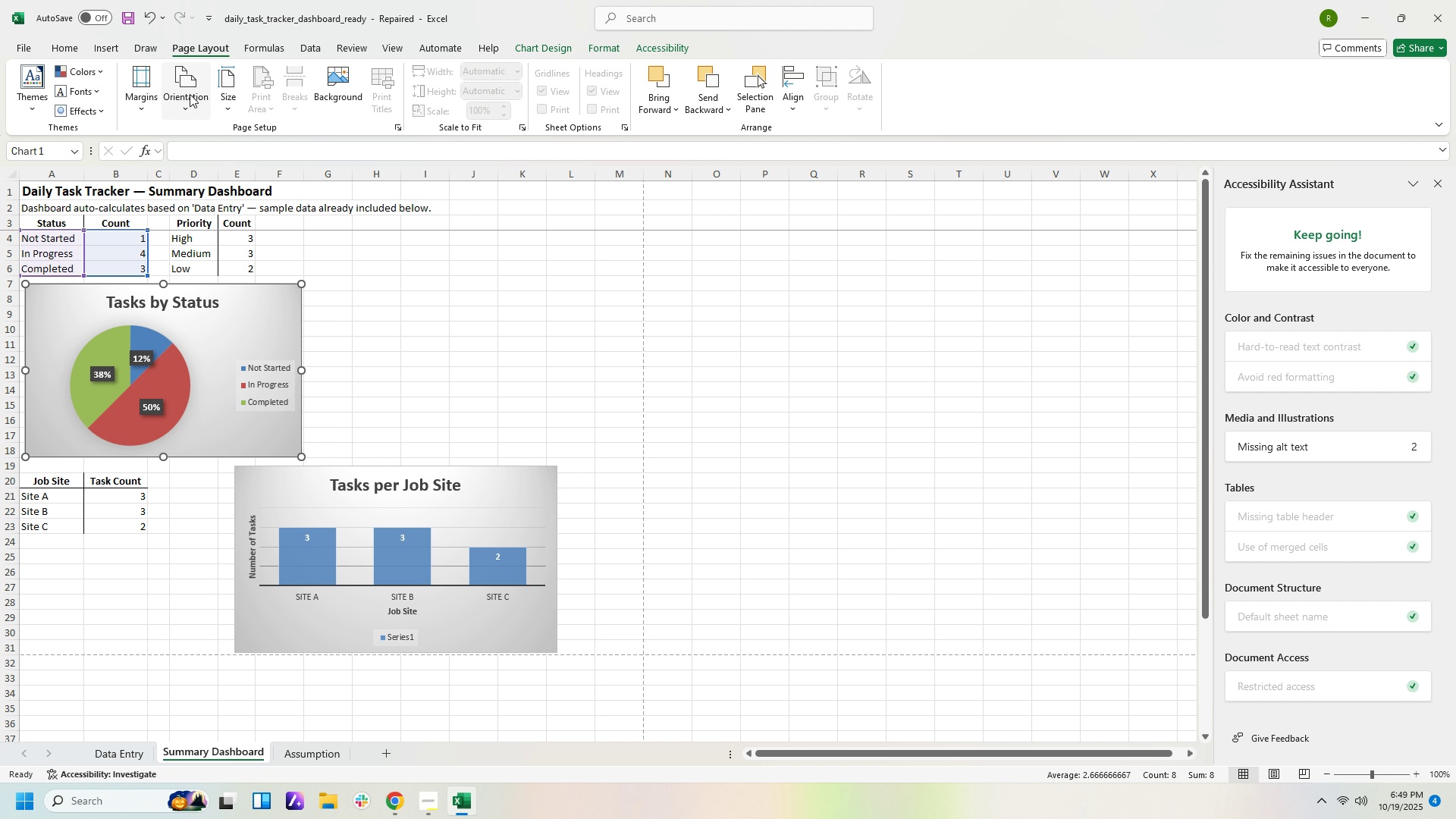 
left_click([190, 94])
 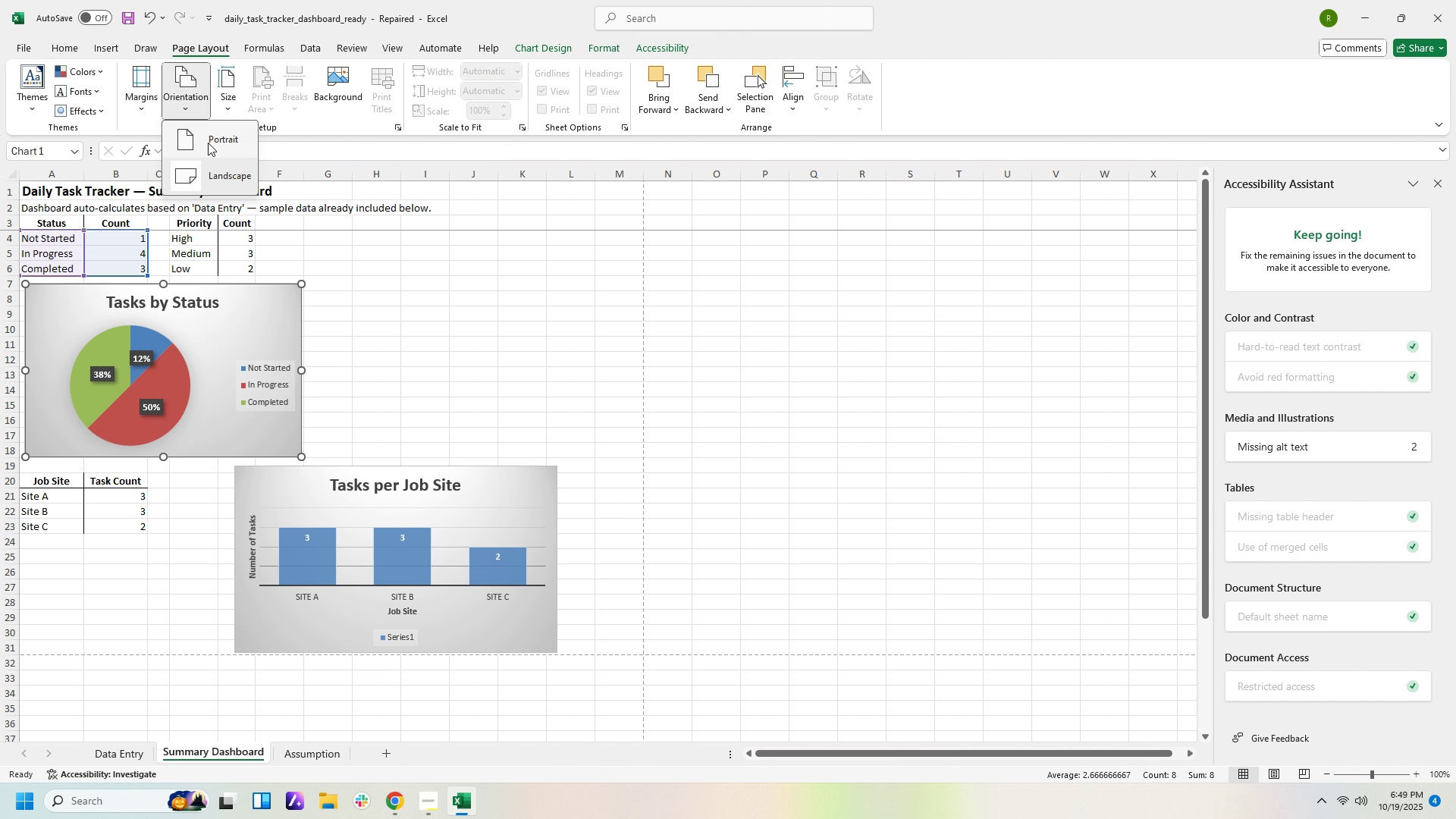 
left_click([208, 143])
 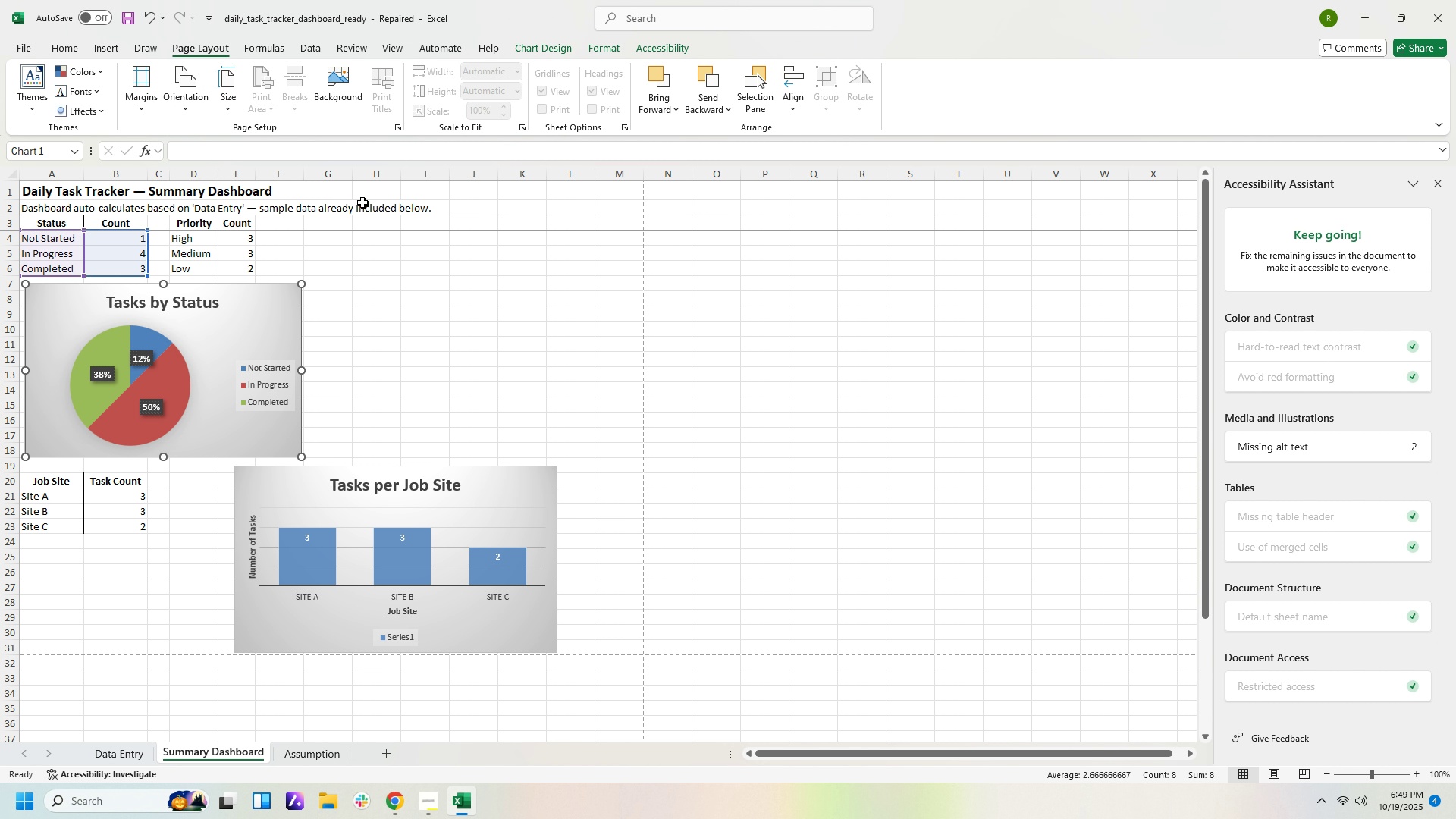 
left_click([187, 89])
 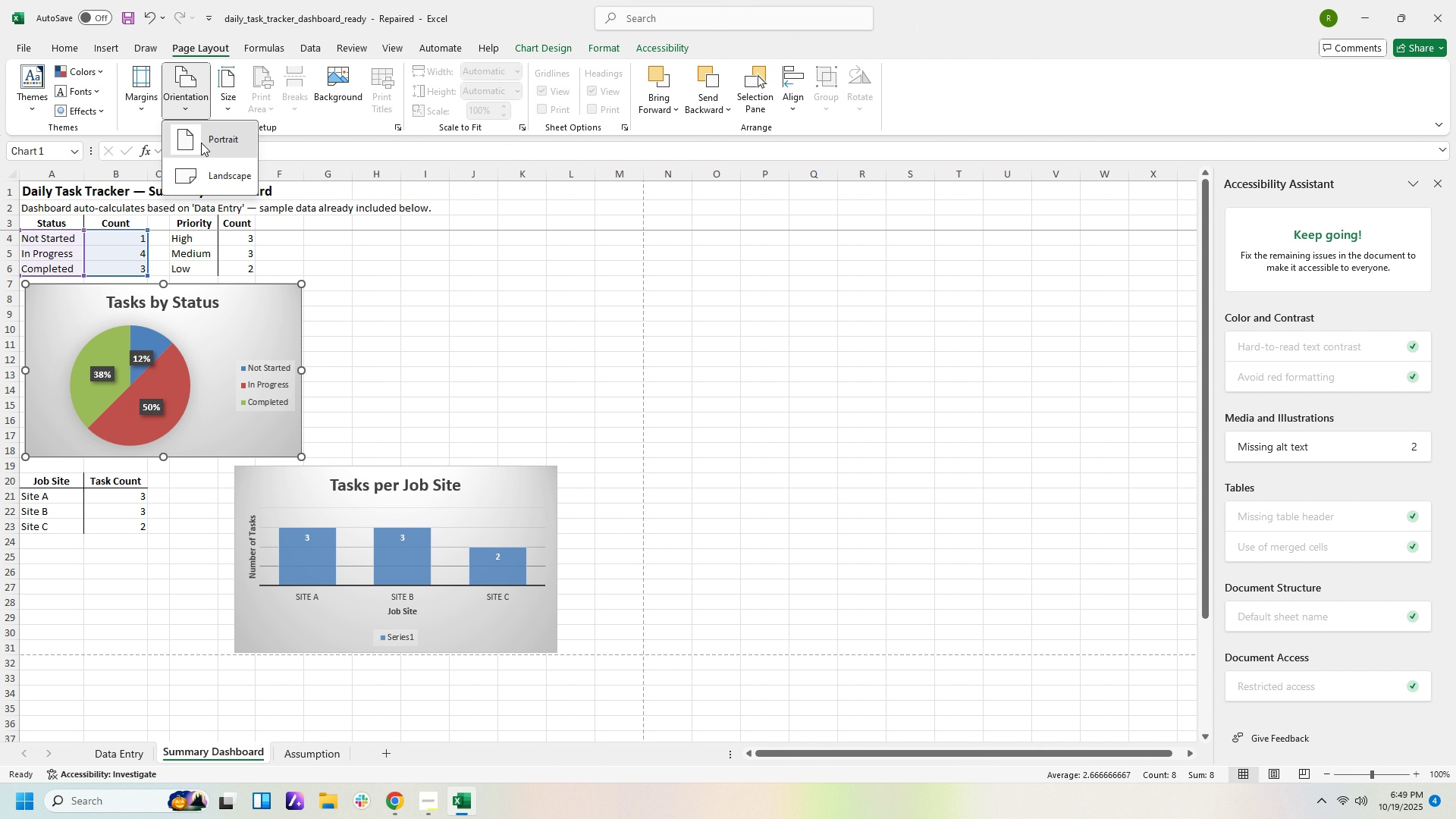 
left_click([201, 143])
 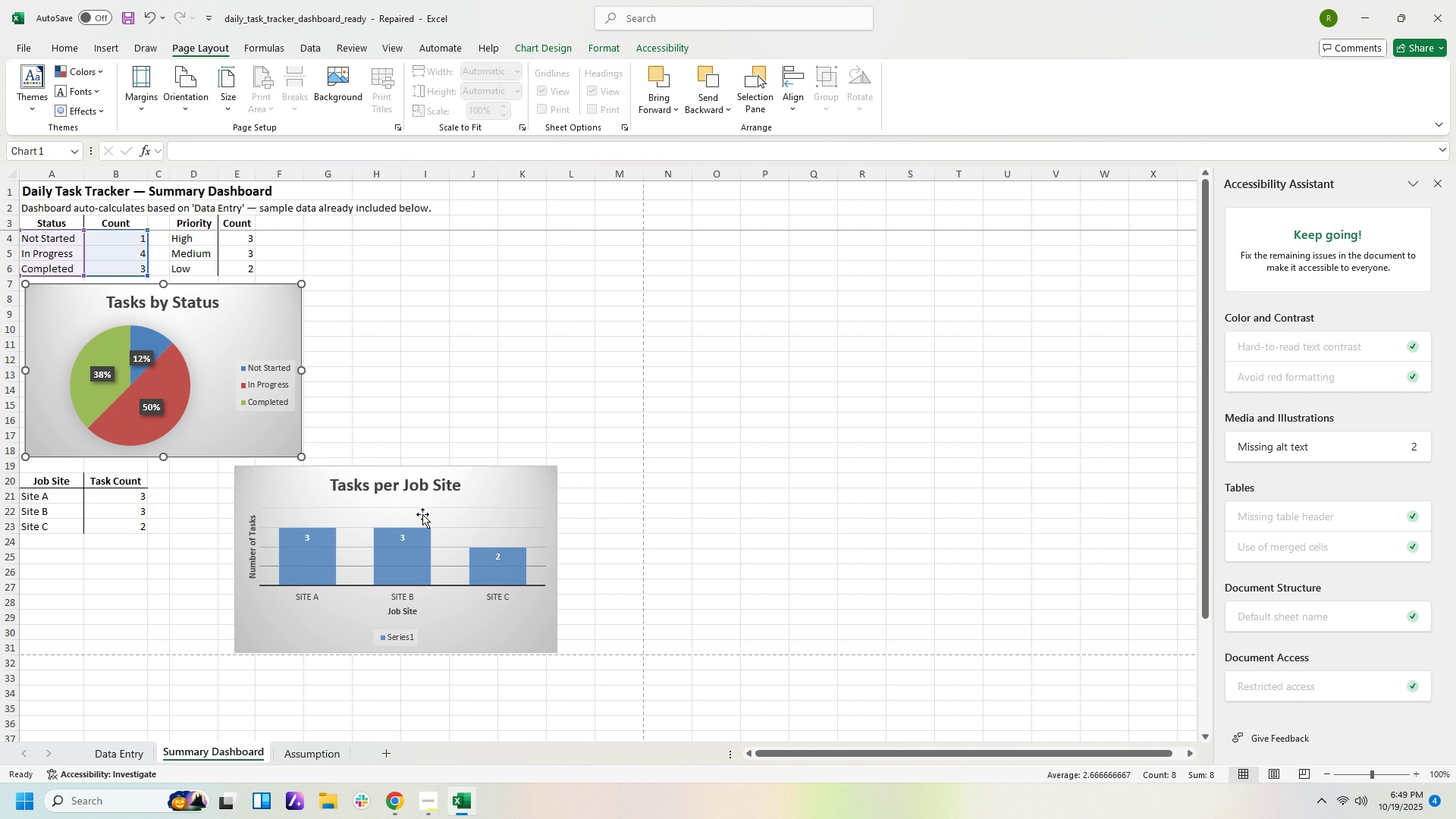 
left_click_drag(start_coordinate=[446, 516], to_coordinate=[382, 558])
 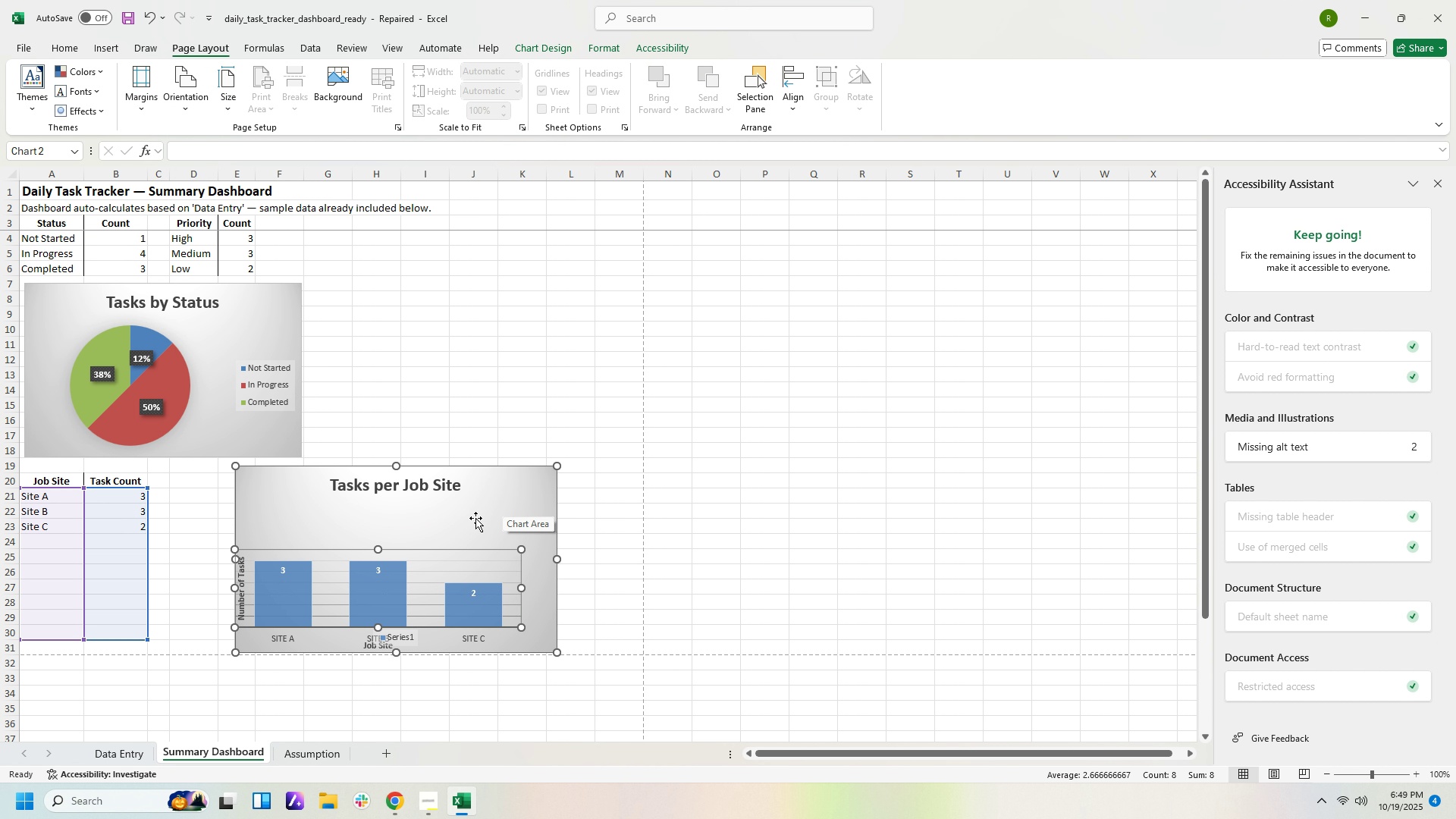 
key(Control+Z)
 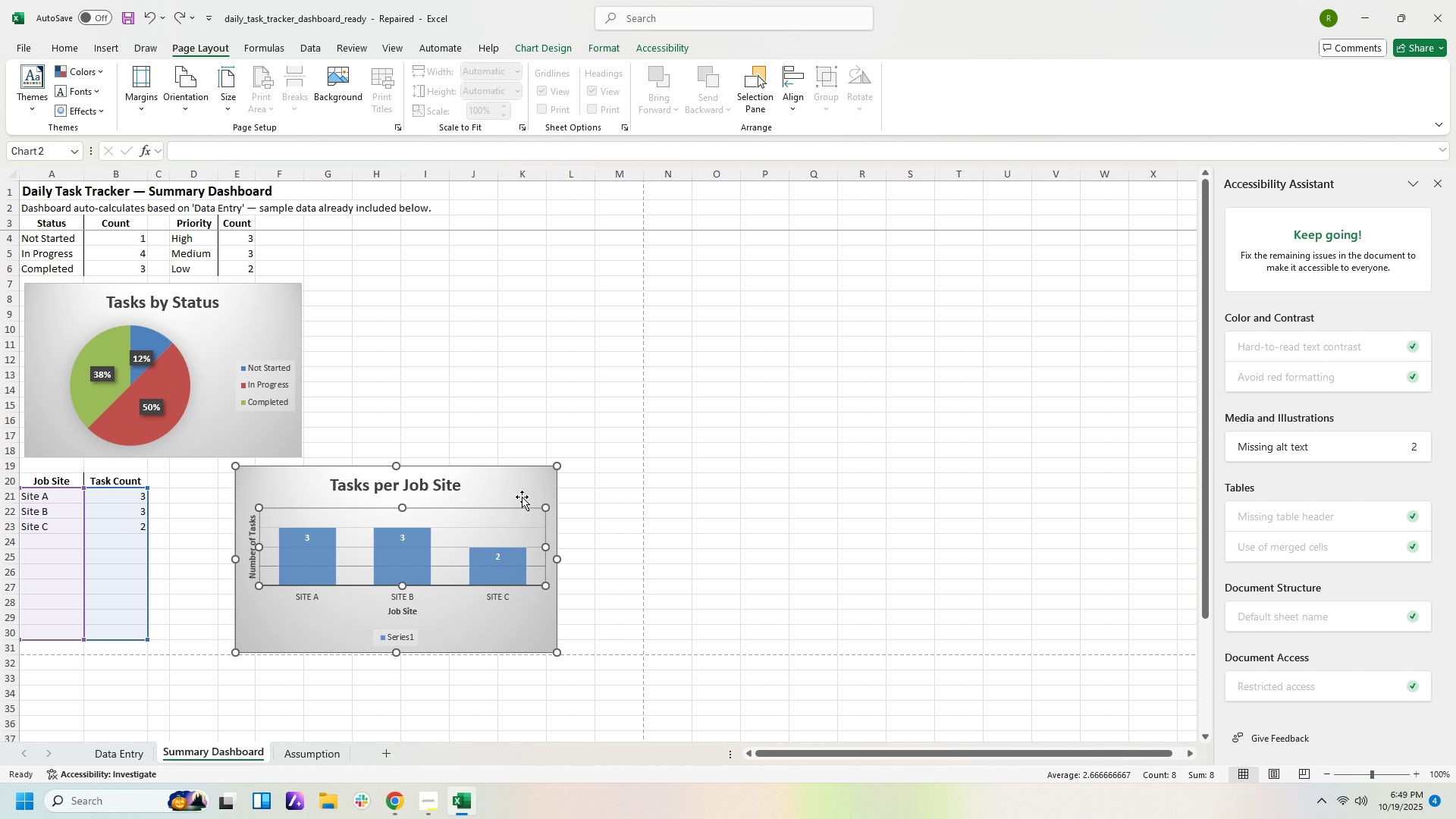 
mouse_move([497, 491])
 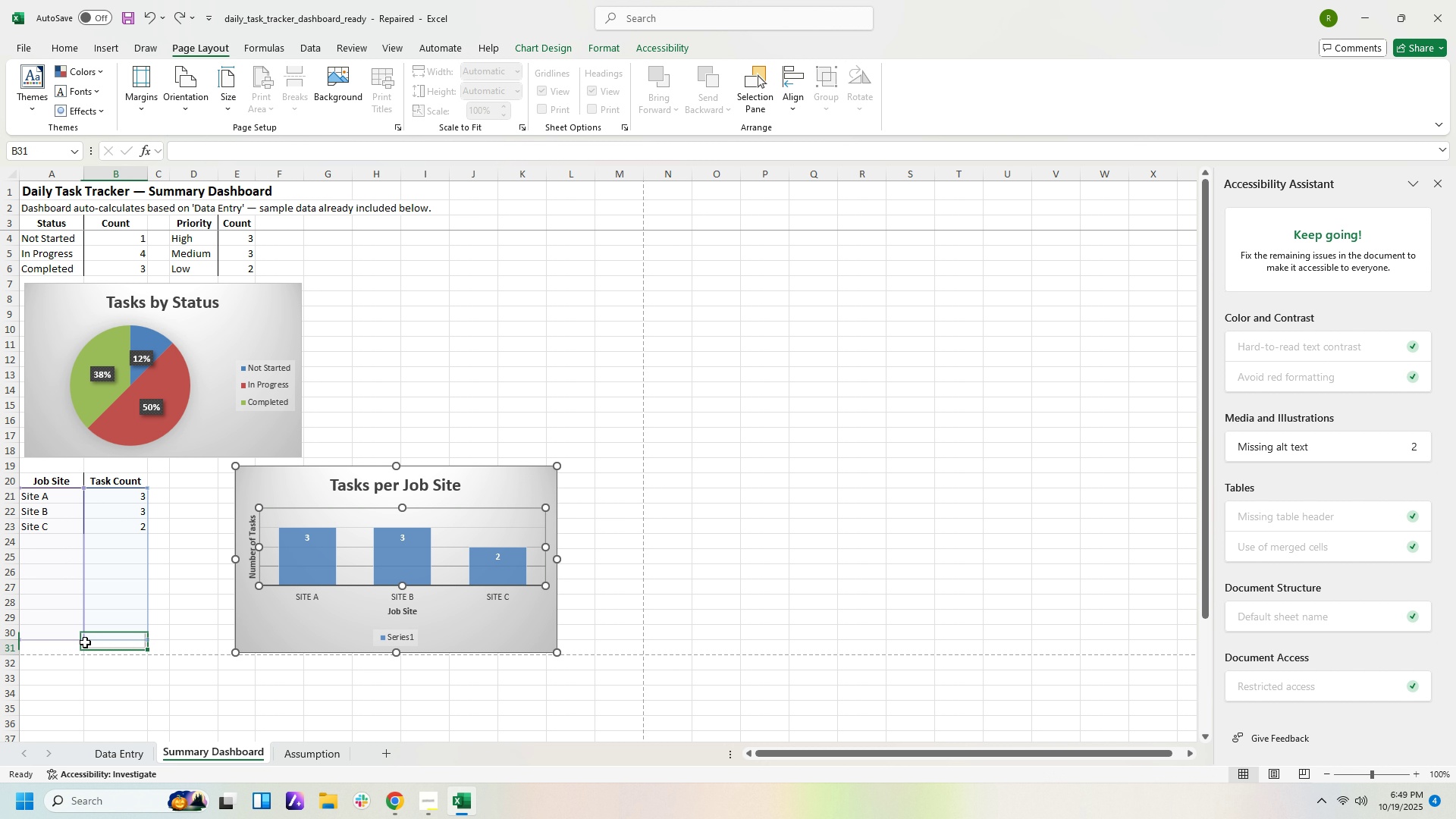 
left_click_drag(start_coordinate=[85, 642], to_coordinate=[80, 575])
 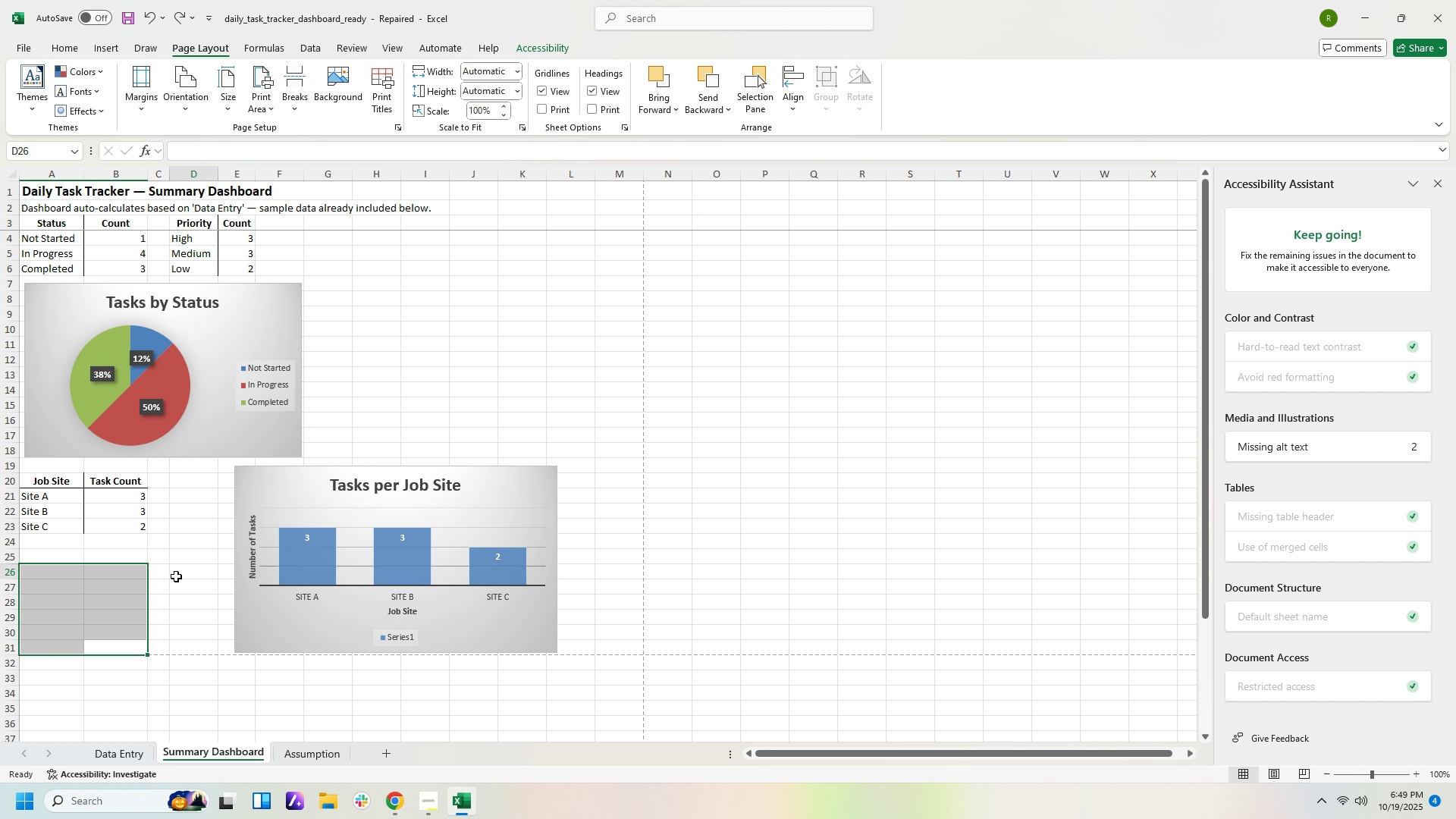 
left_click([176, 576])
 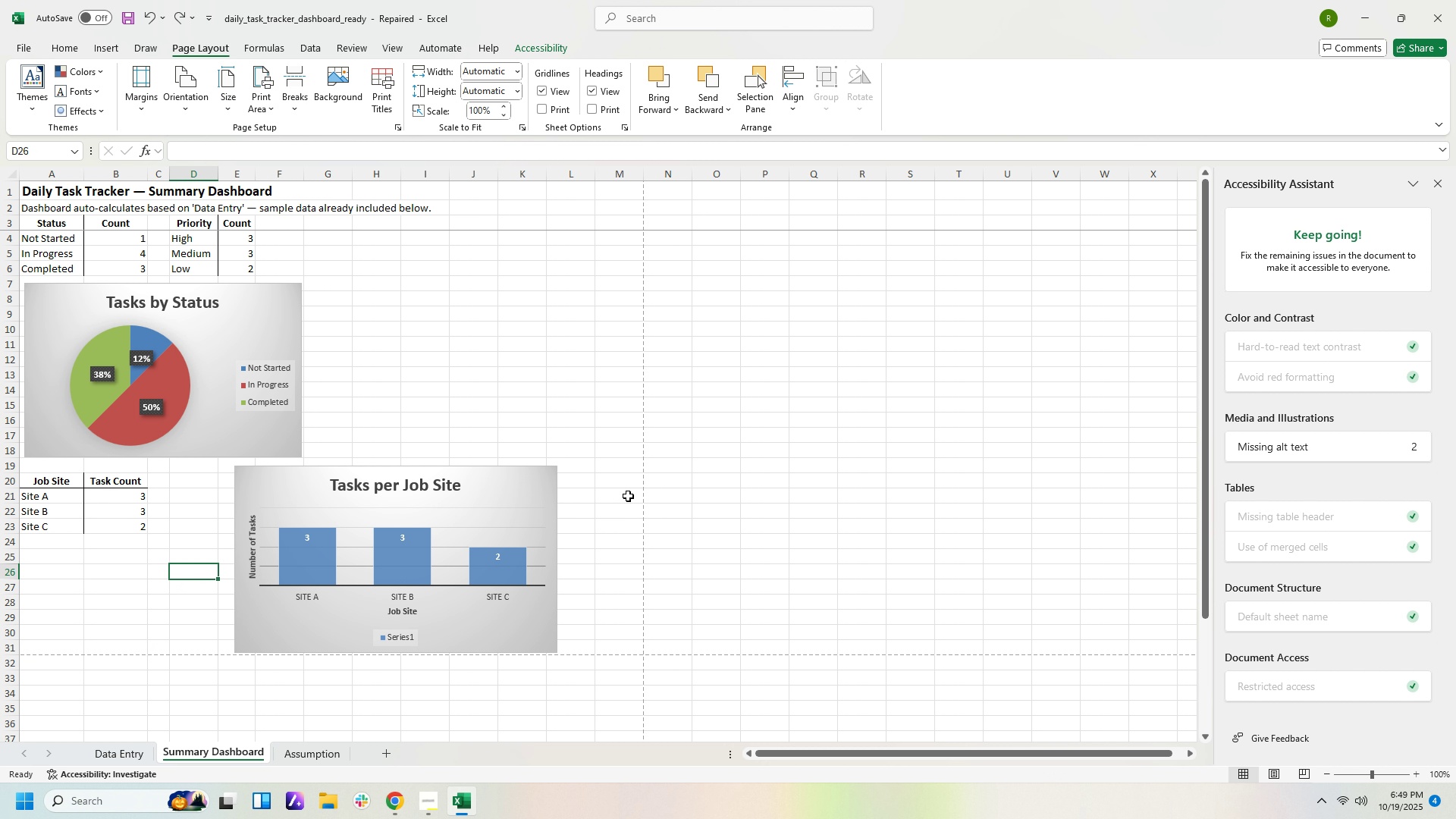 
left_click_drag(start_coordinate=[547, 484], to_coordinate=[309, 667])
 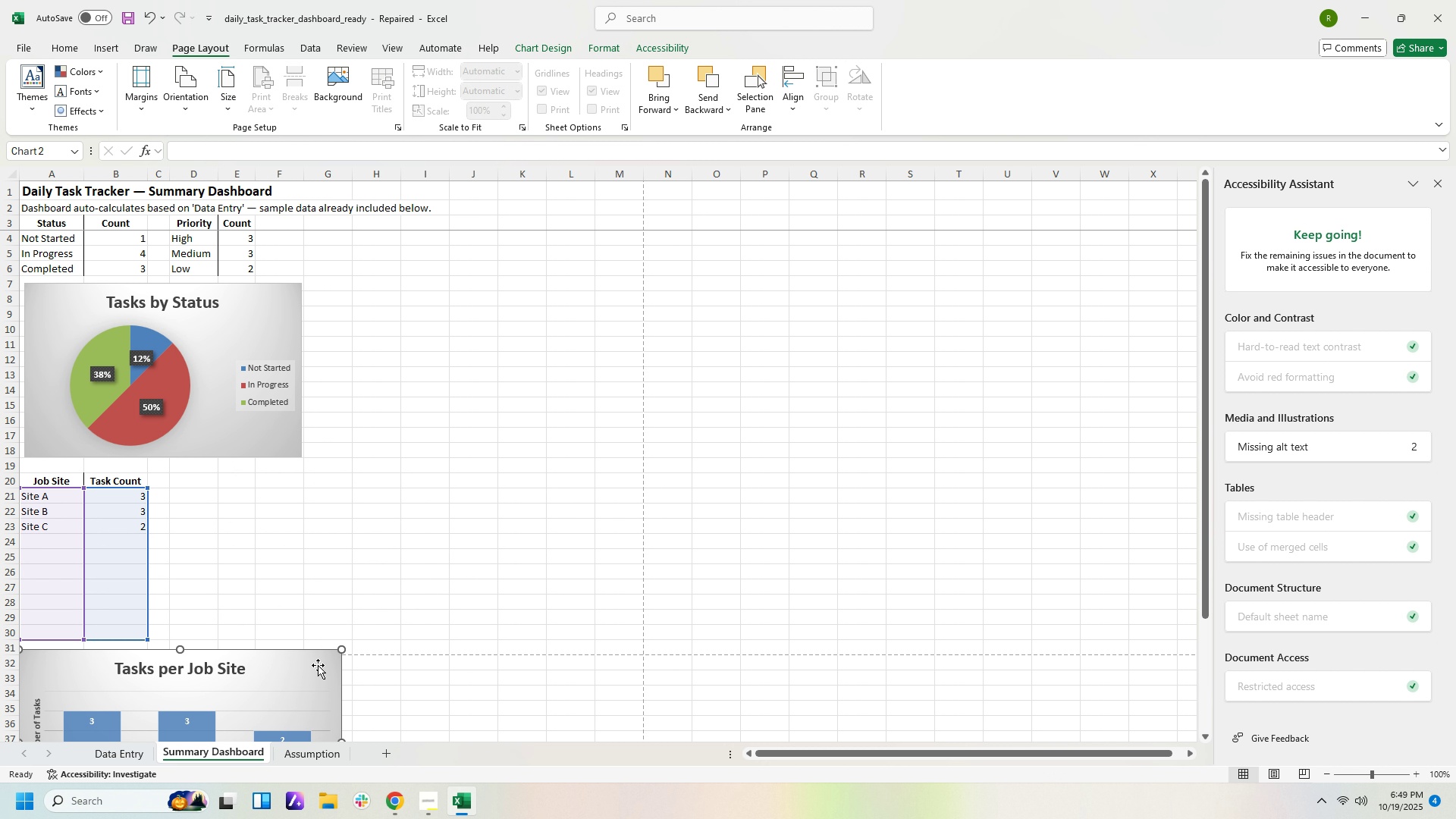 
left_click_drag(start_coordinate=[315, 672], to_coordinate=[459, 485])
 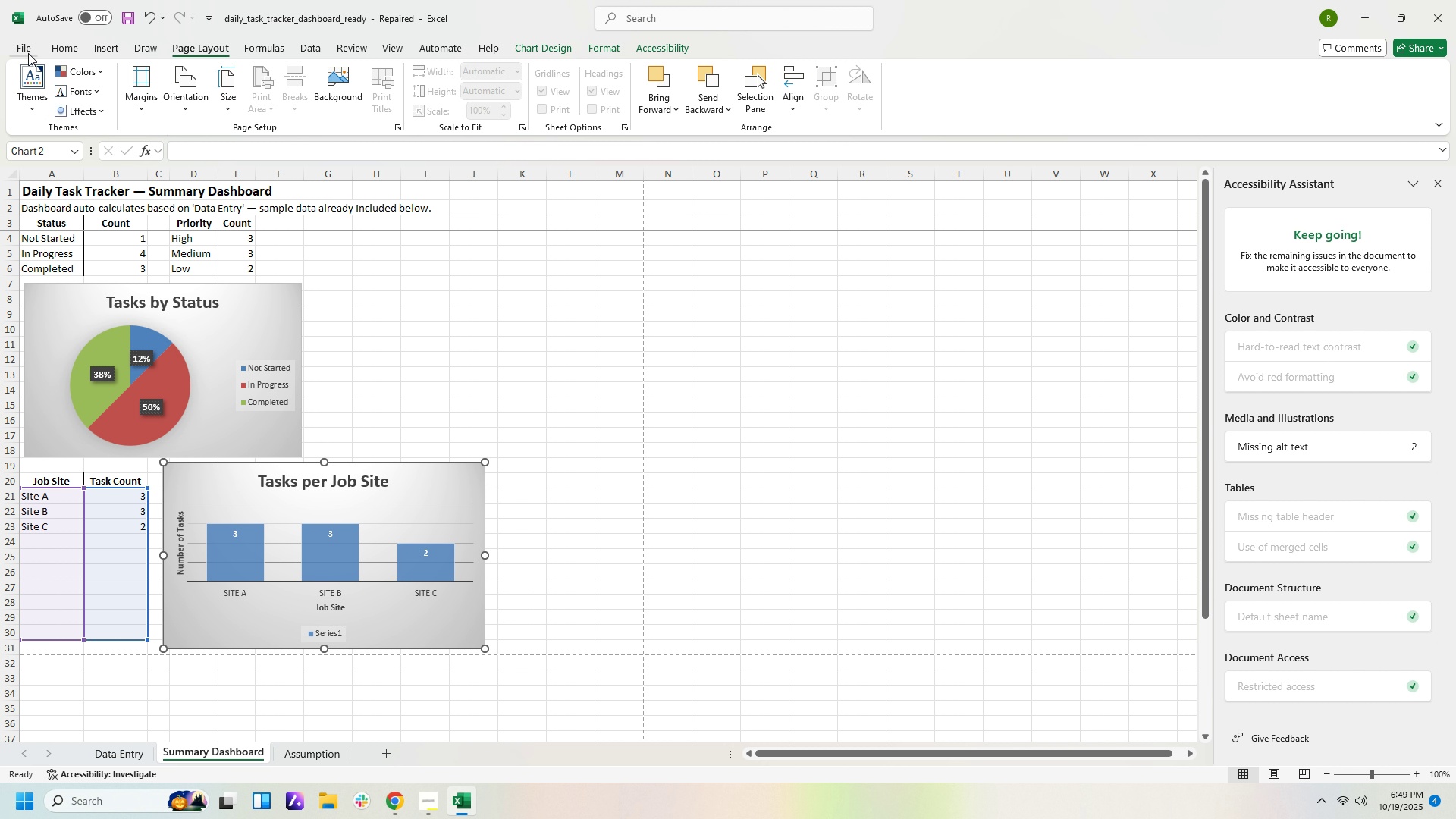 
left_click([26, 46])
 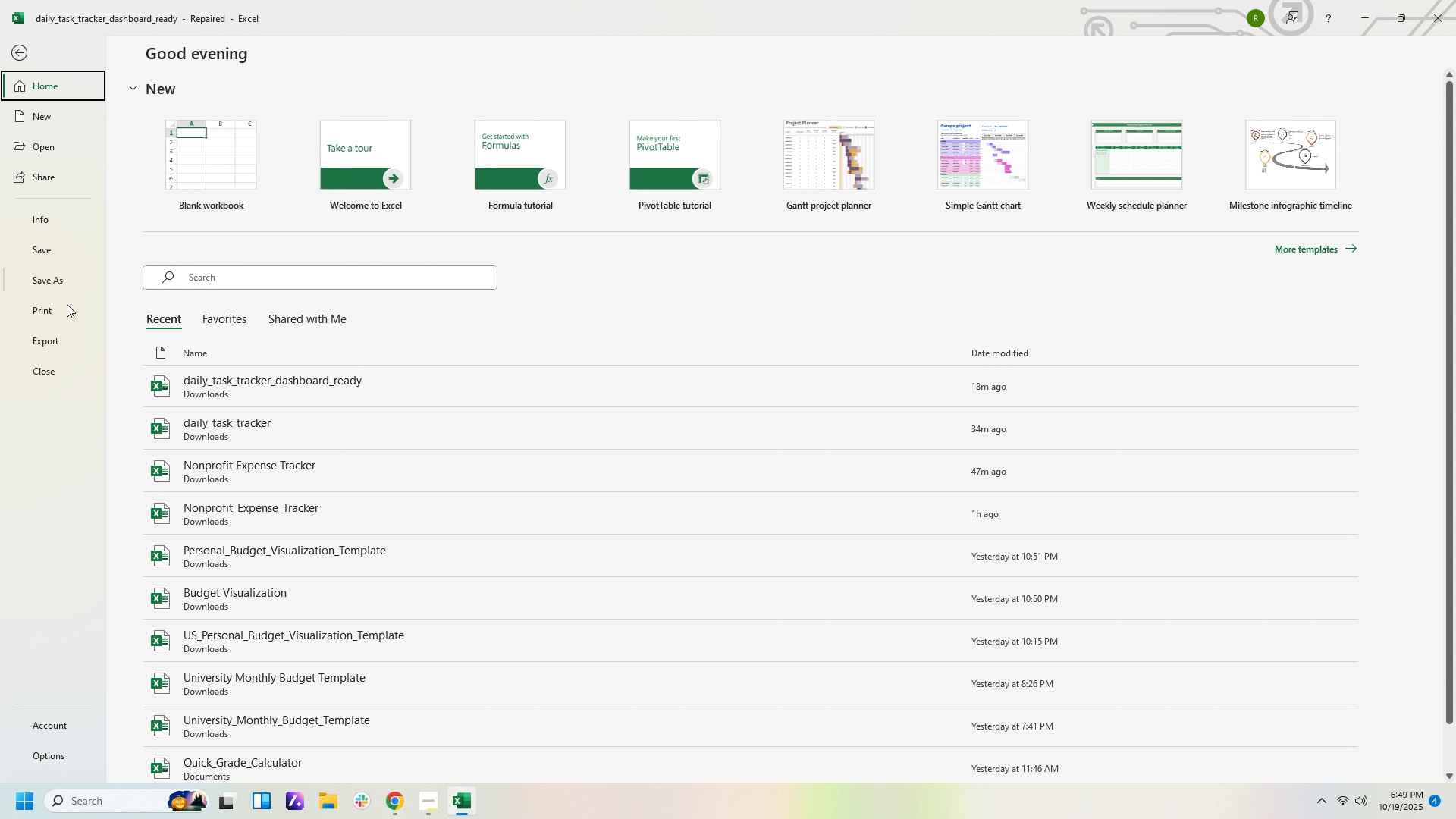 
left_click([67, 312])
 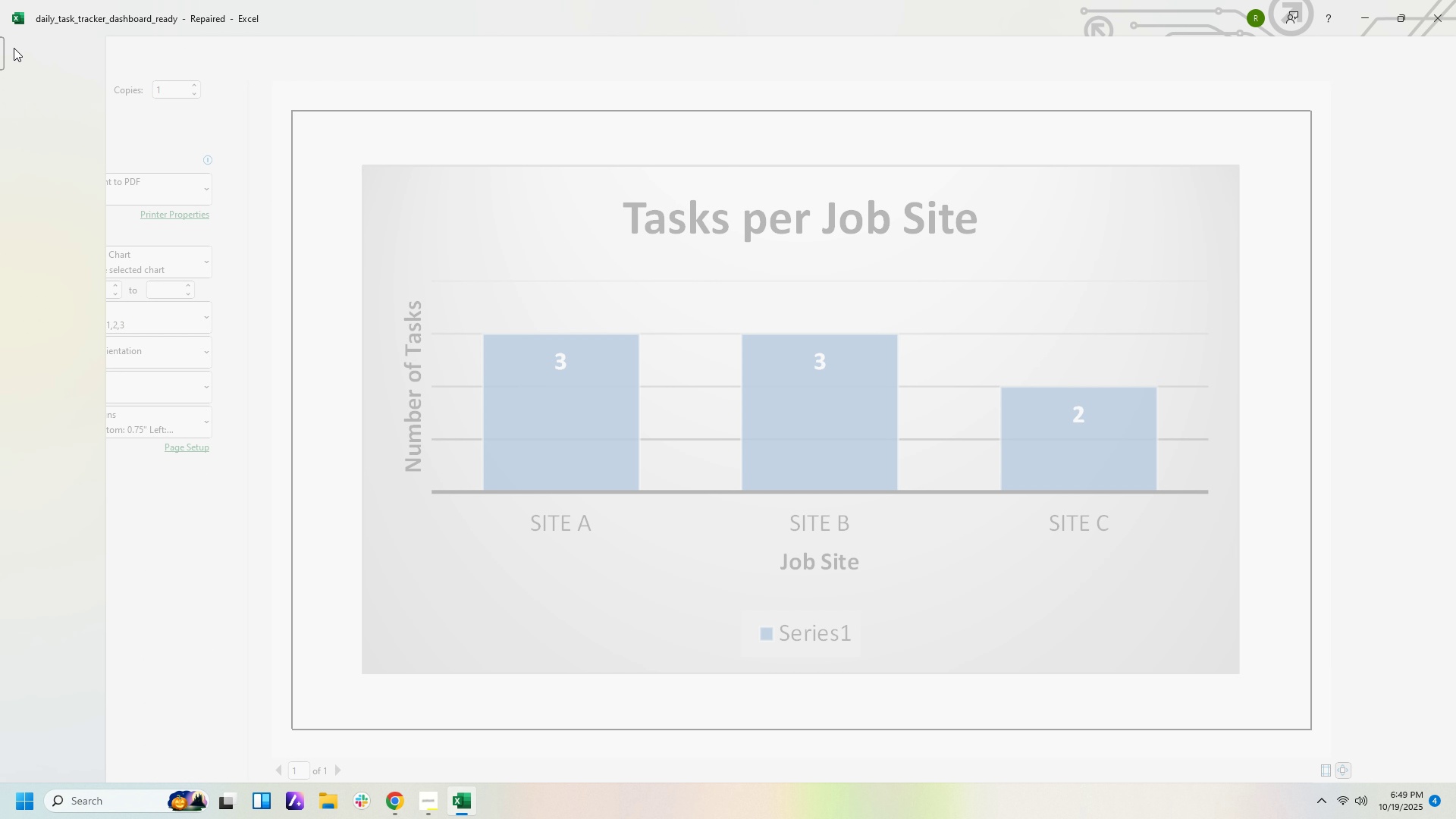 
left_click([483, 273])
 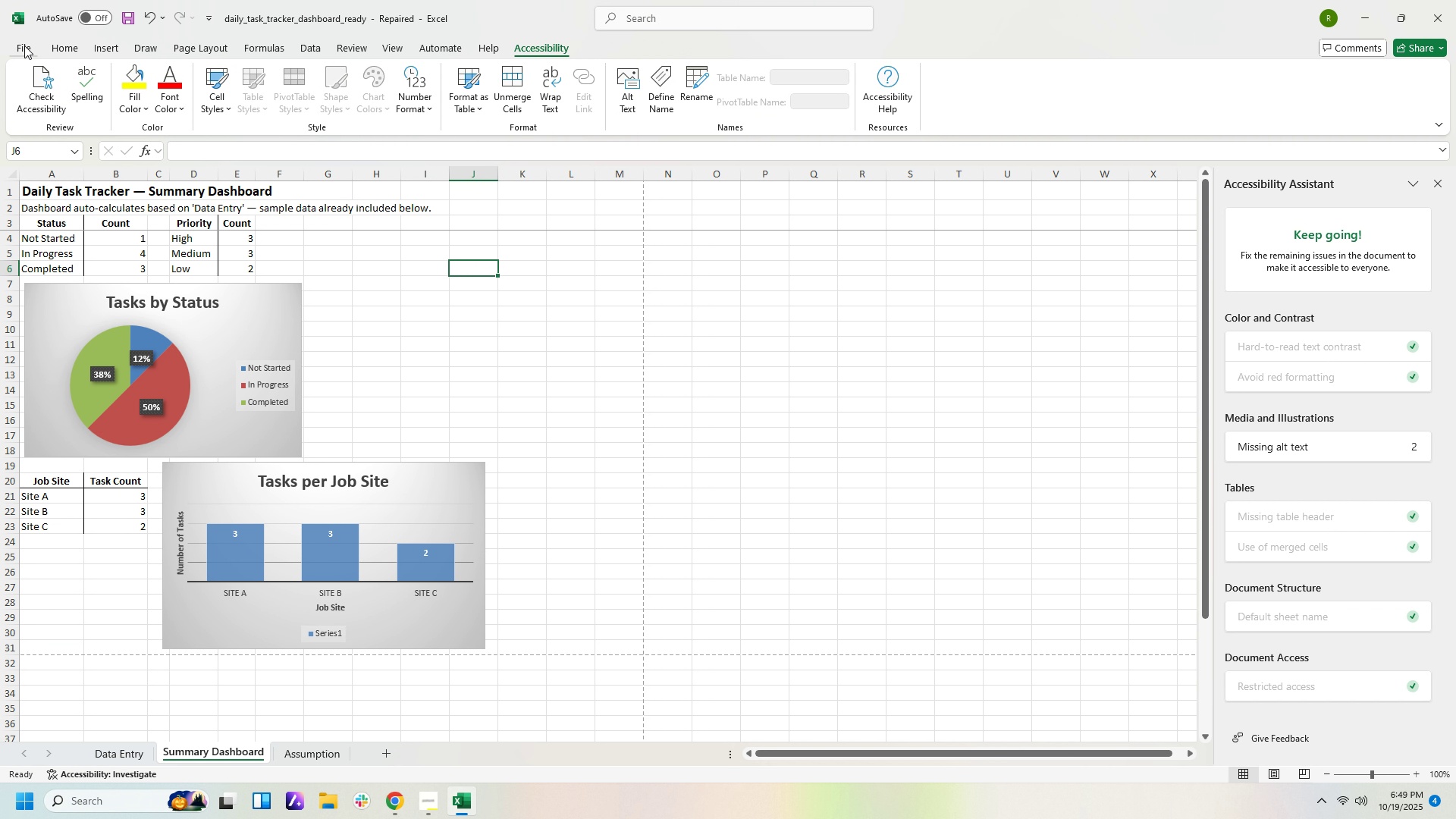 
left_click([24, 46])
 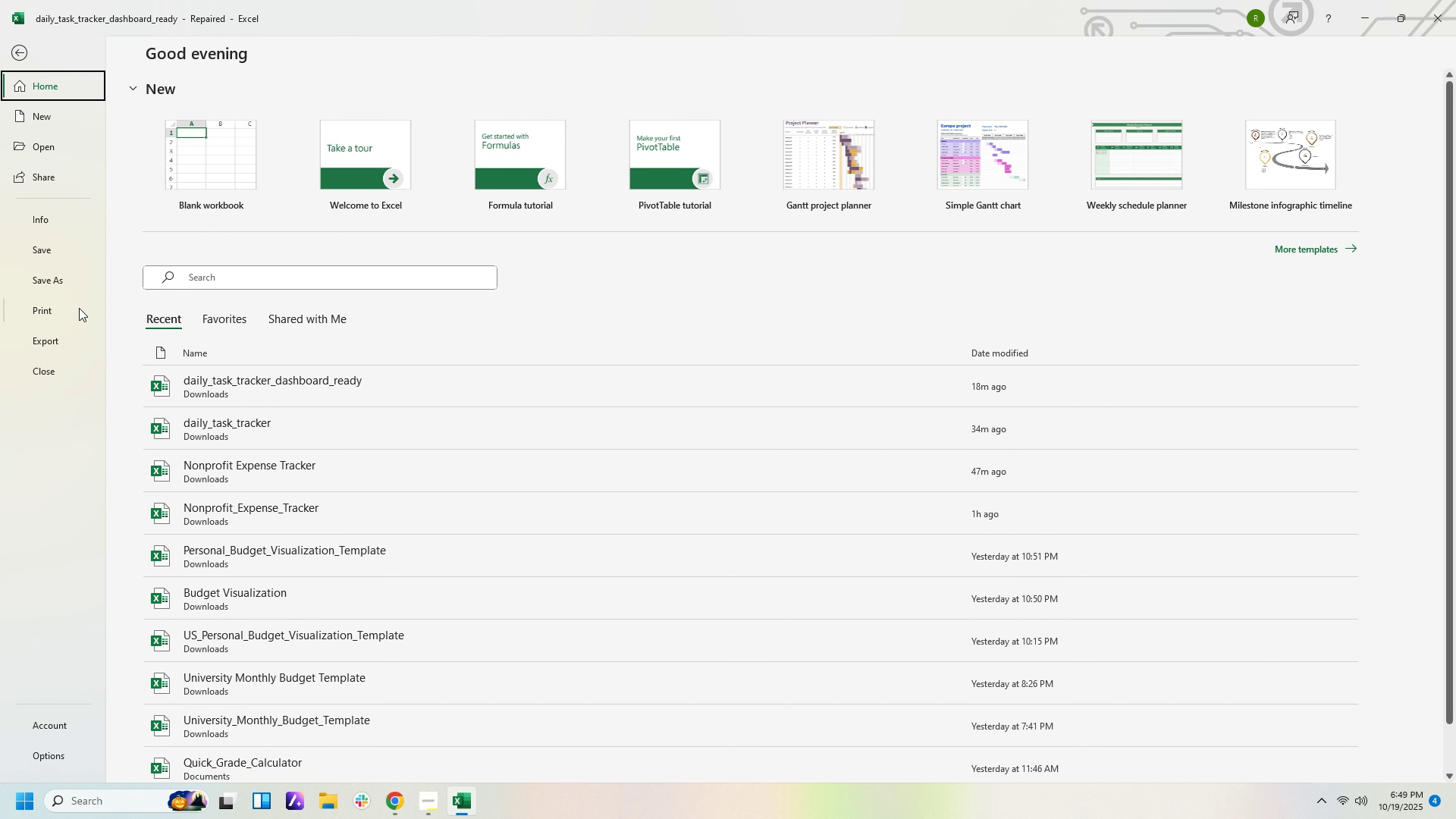 
left_click([78, 312])
 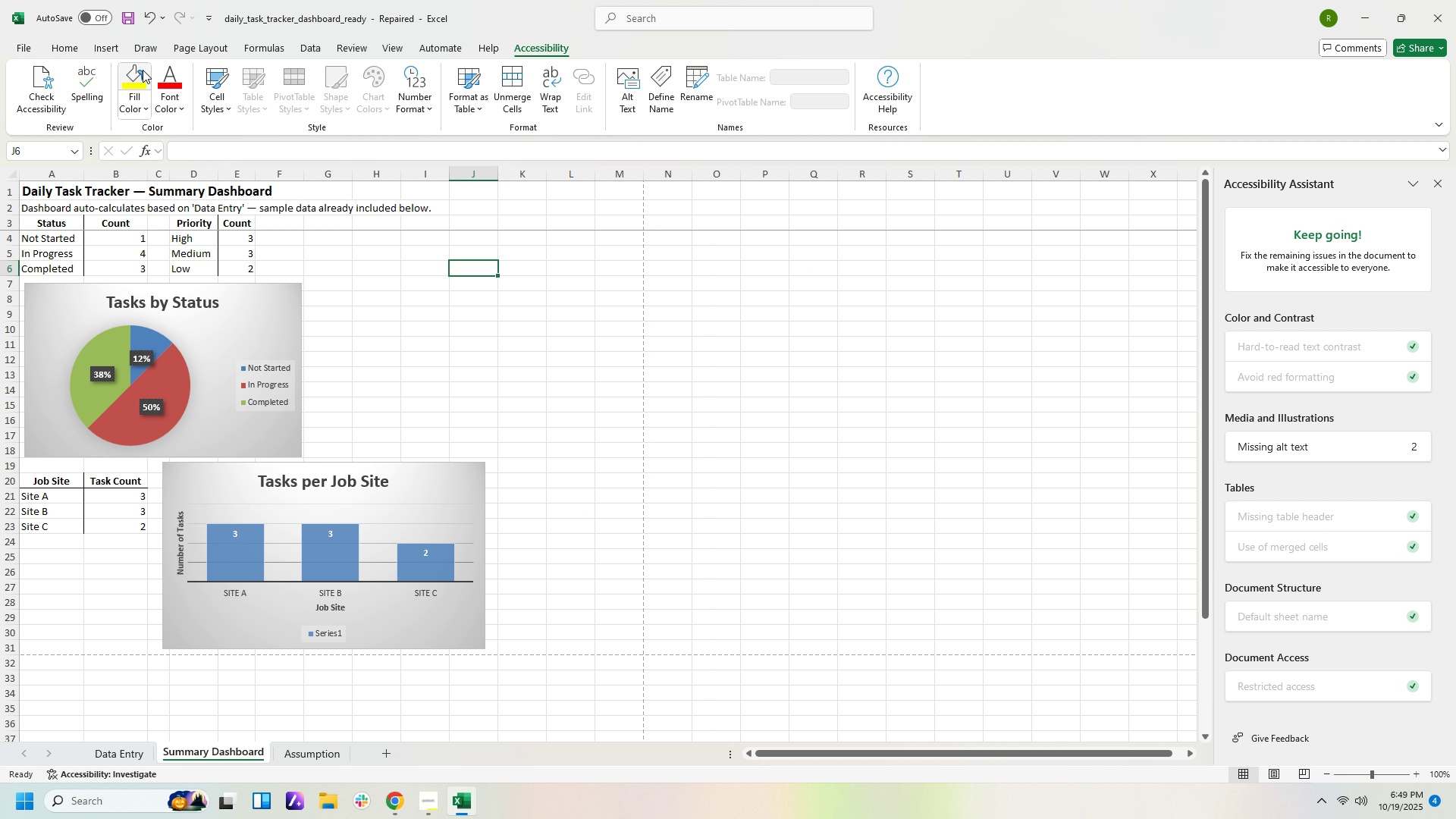 
wait(5.44)
 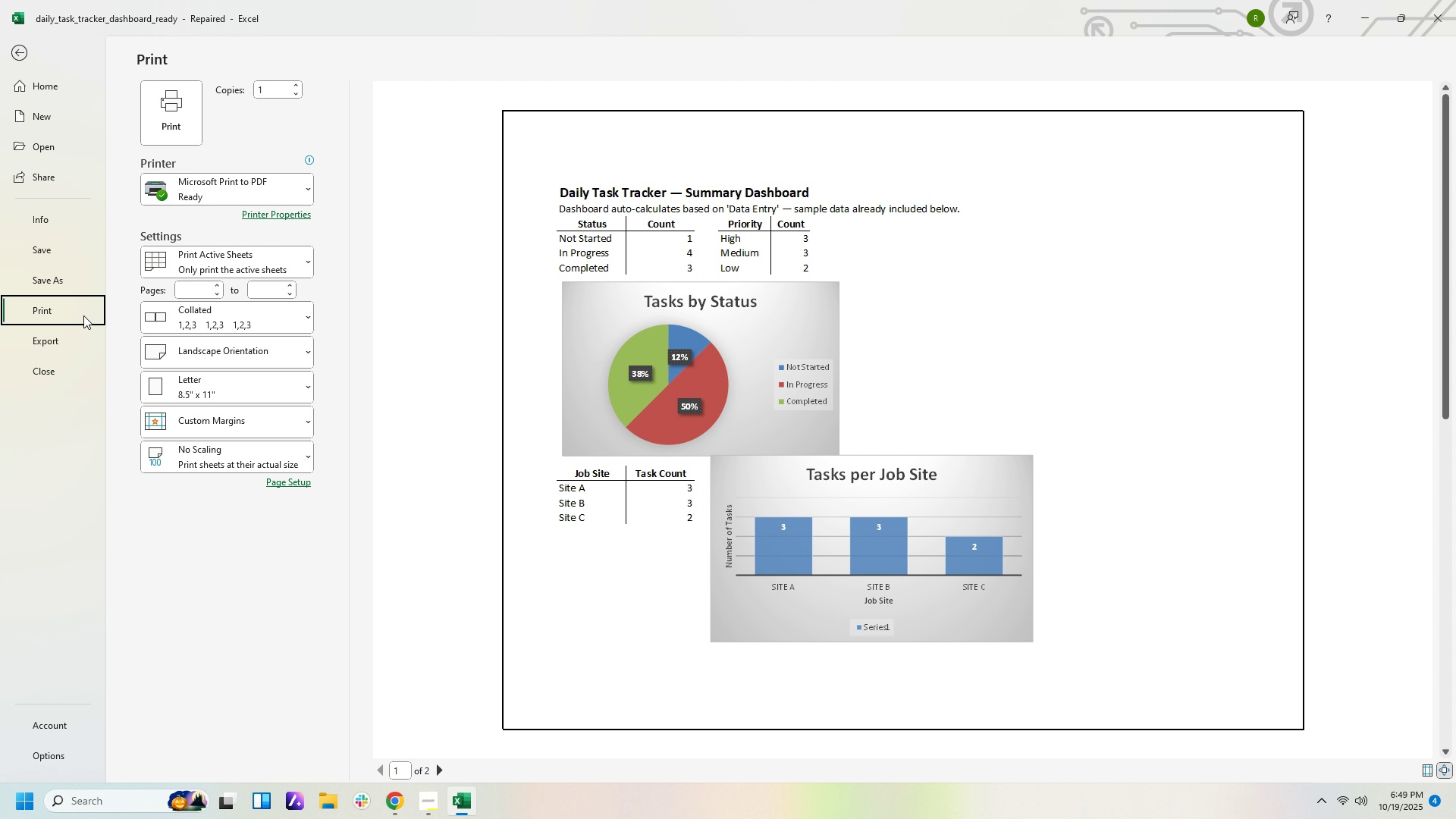 
left_click([212, 55])
 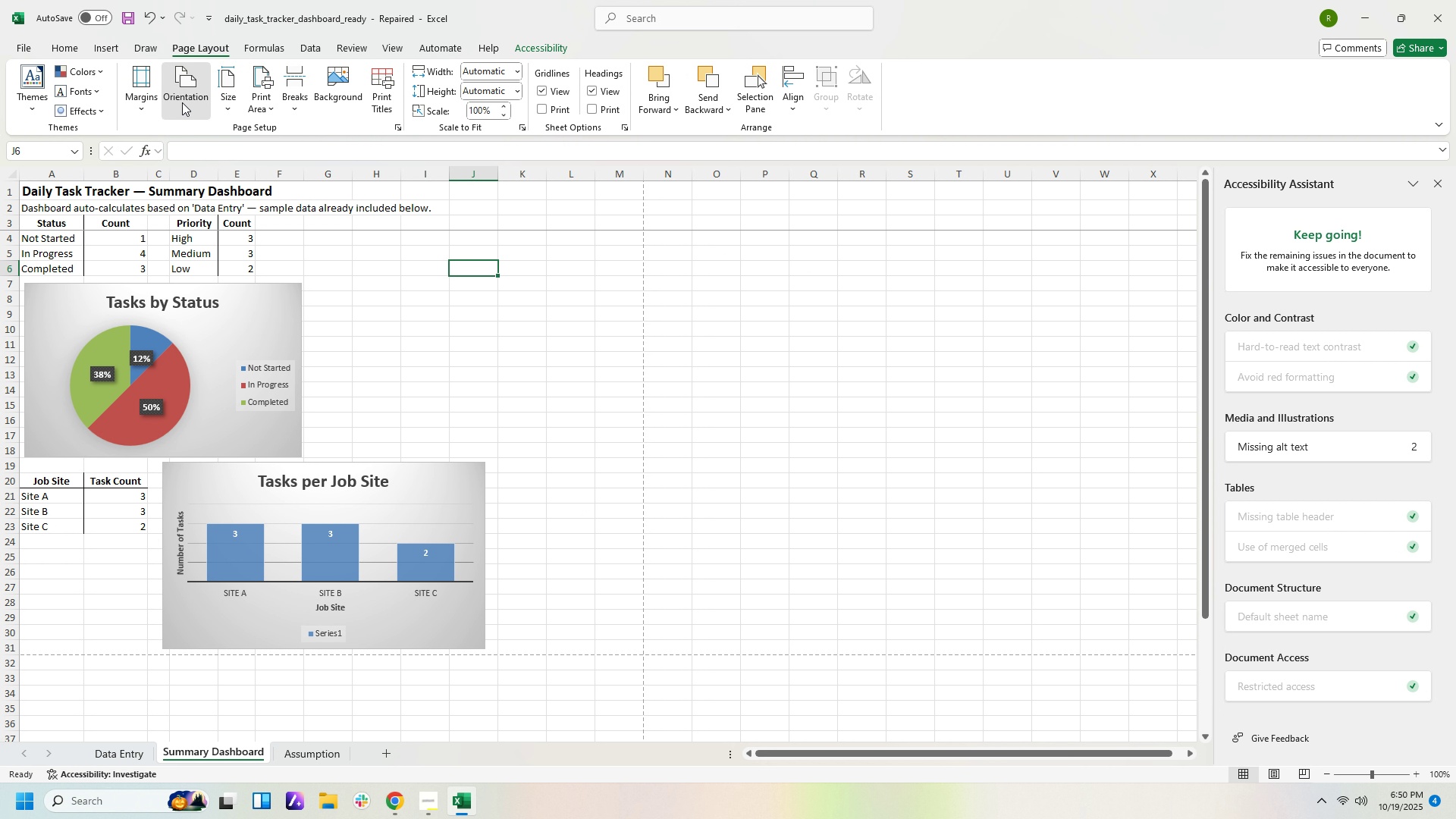 
left_click([182, 102])
 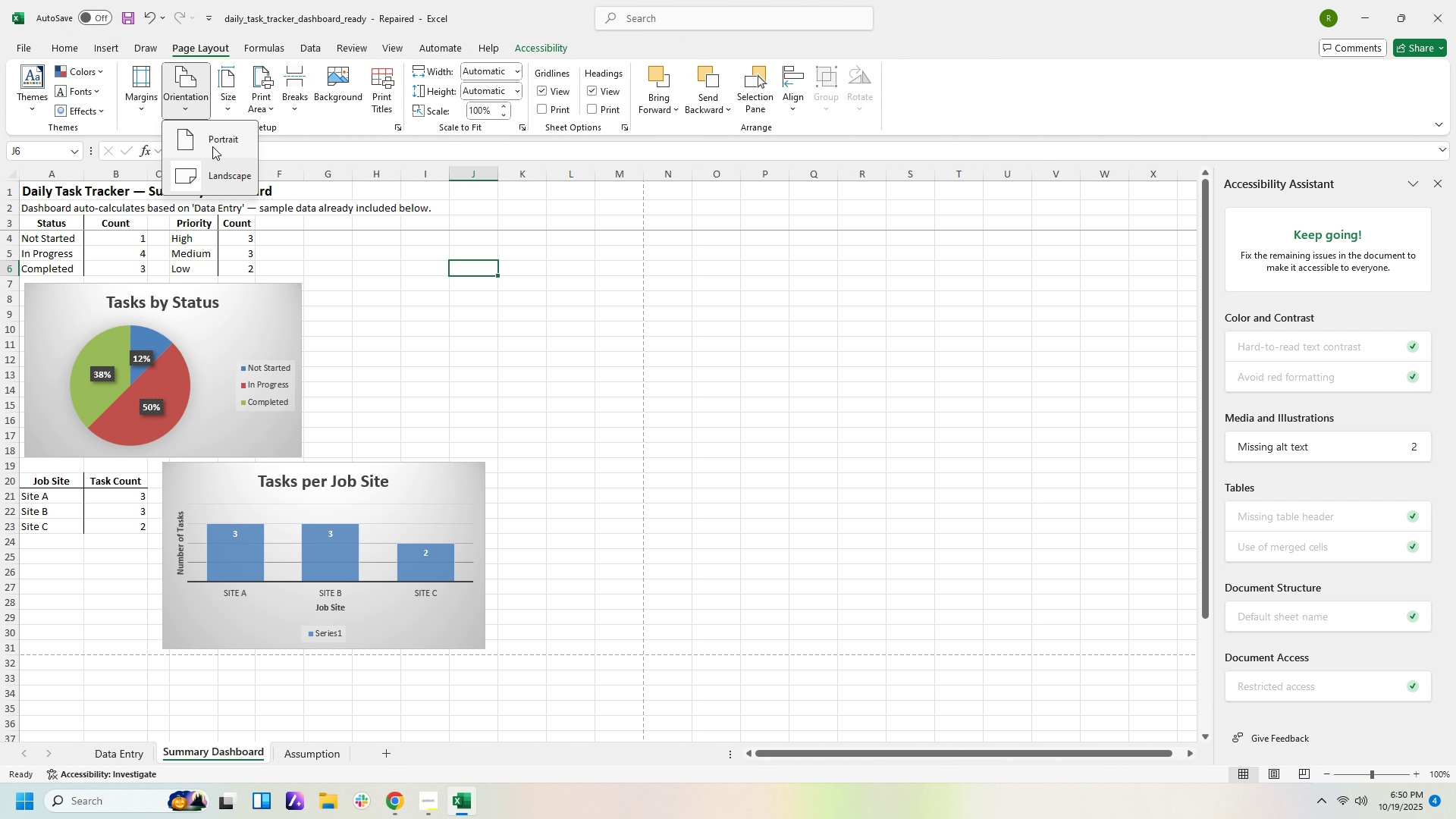 
left_click([212, 145])
 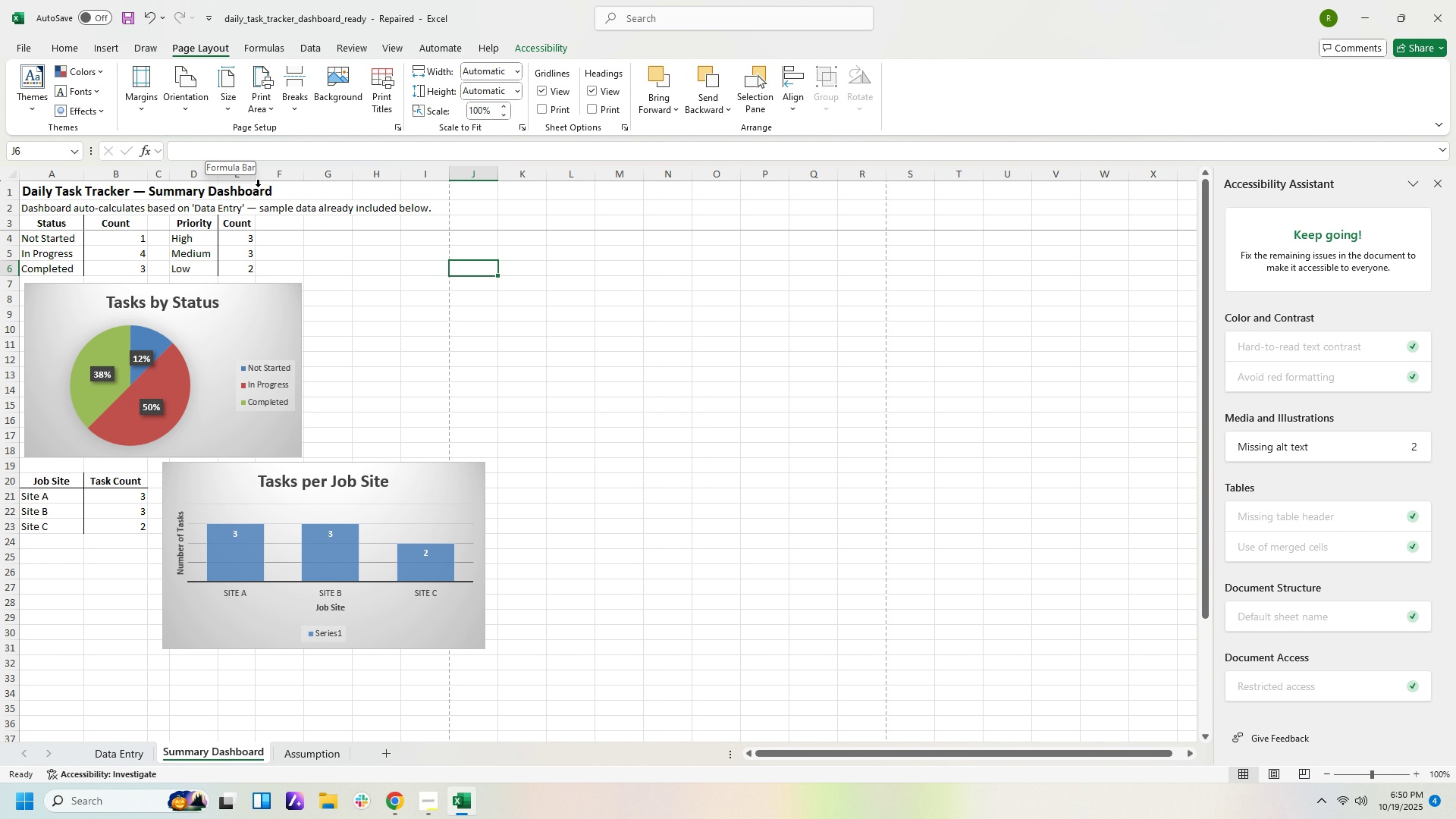 
scroll: coordinate [605, 395], scroll_direction: down, amount: 2.0
 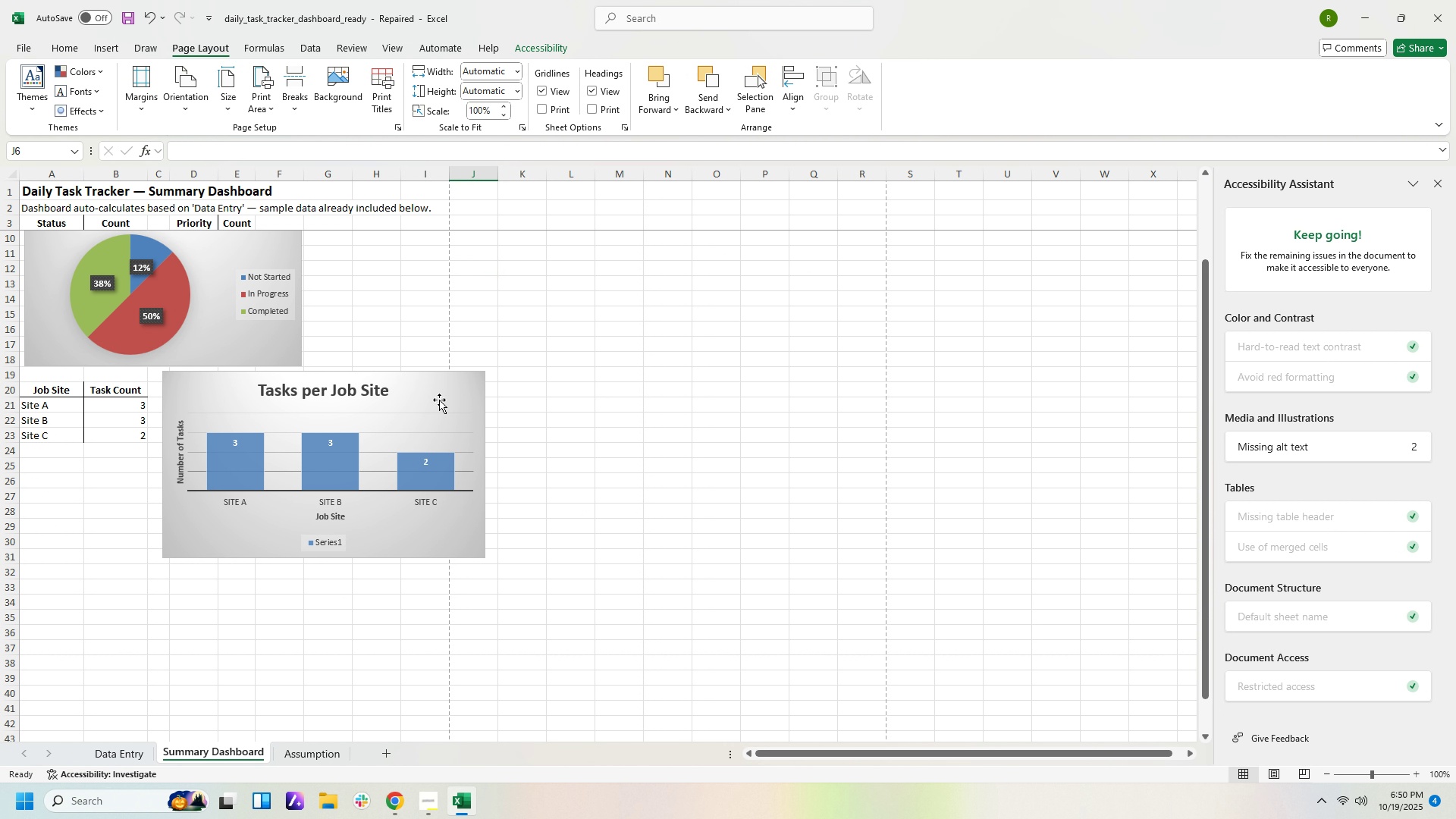 
left_click_drag(start_coordinate=[439, 400], to_coordinate=[298, 582])
 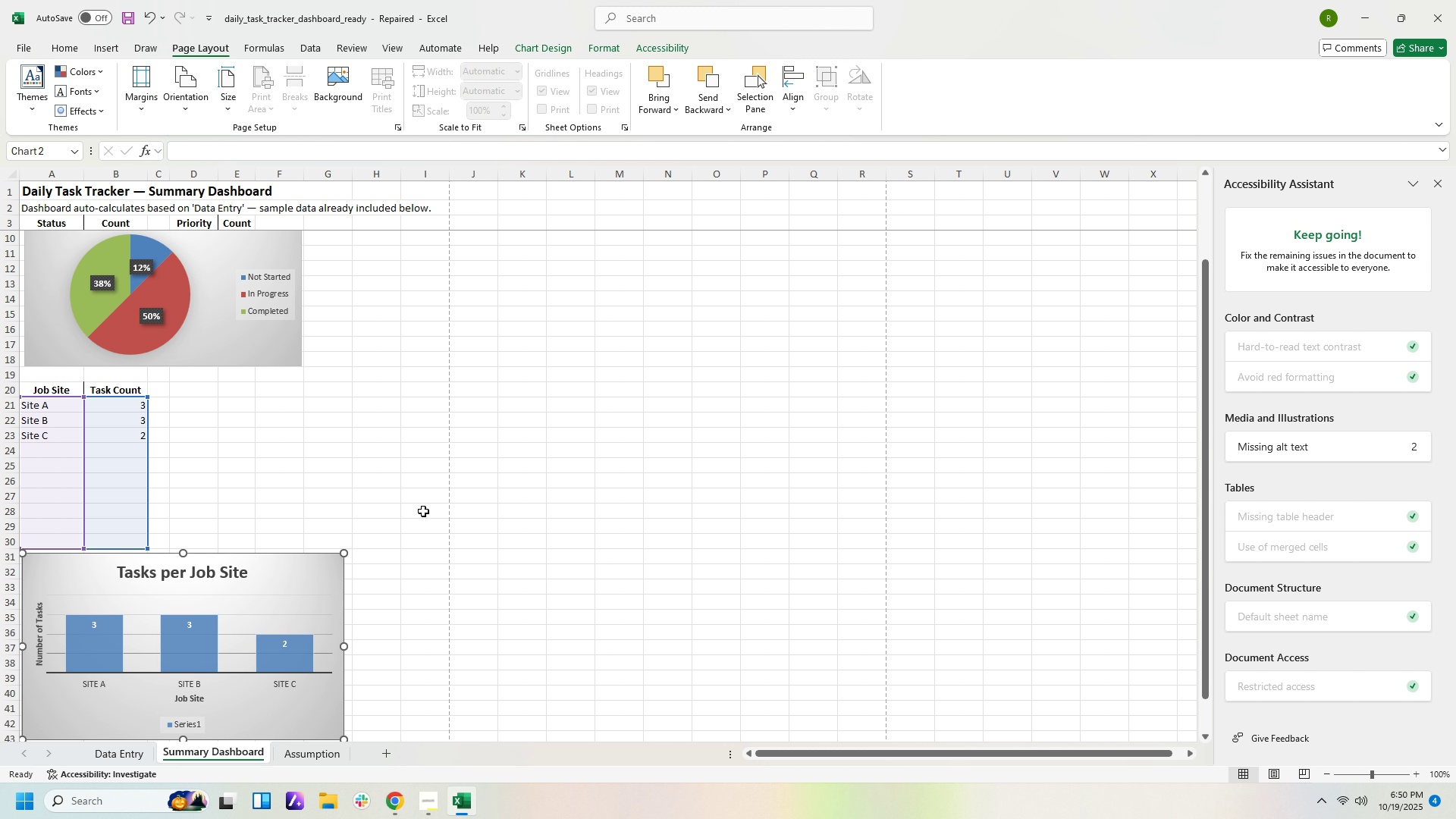 
scroll: coordinate [424, 510], scroll_direction: up, amount: 3.0
 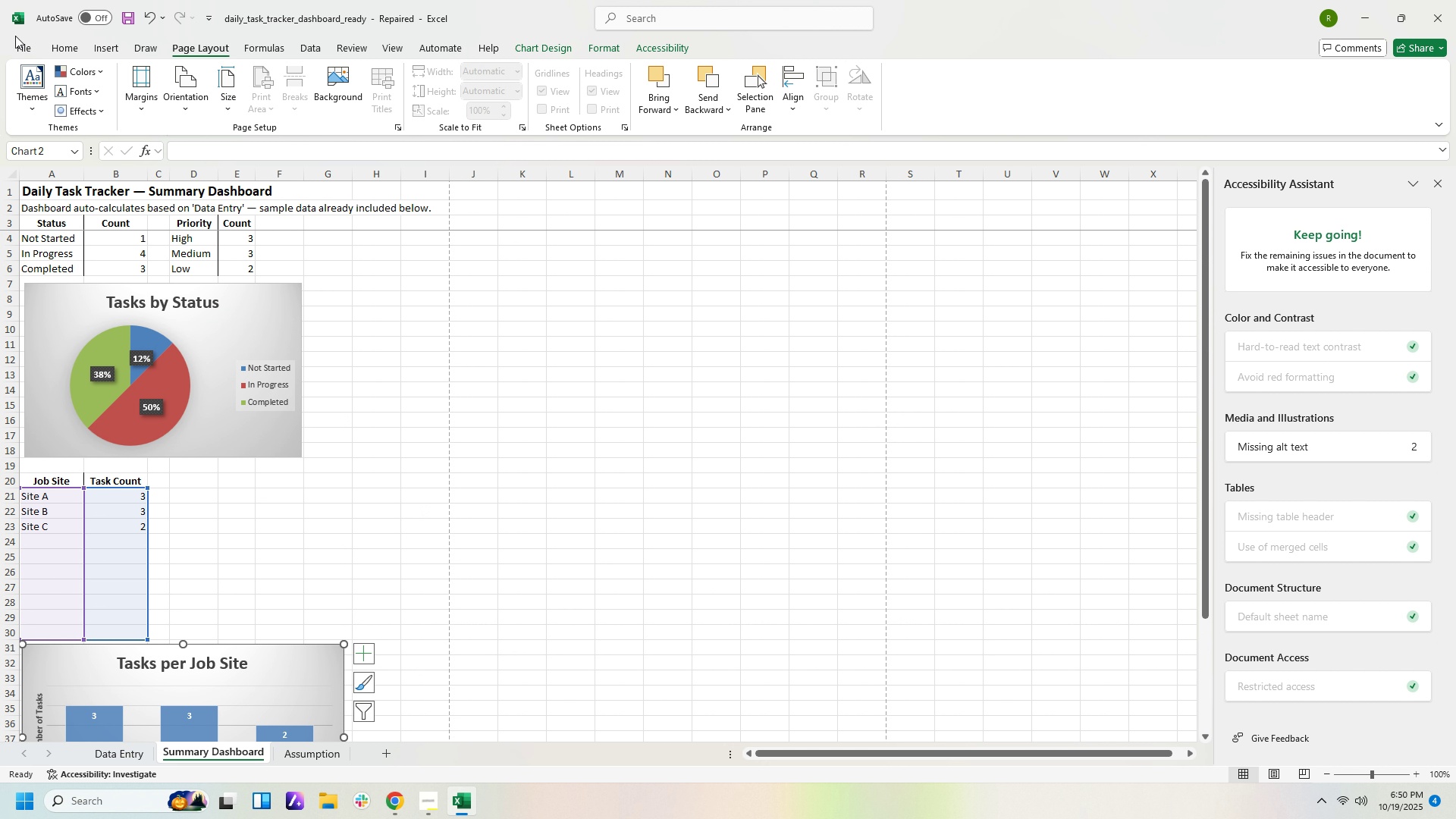 
left_click([27, 52])
 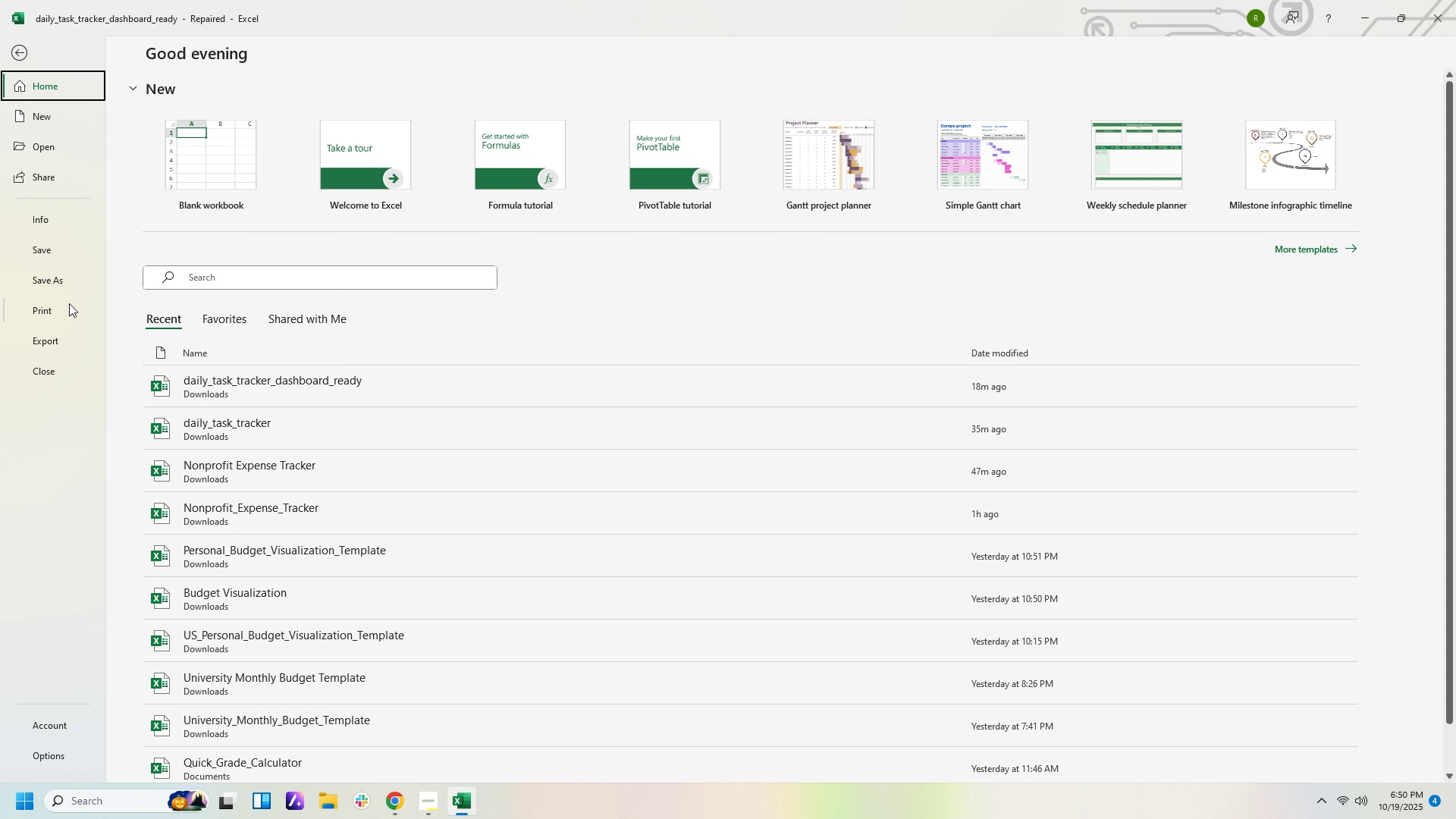 
left_click([69, 306])
 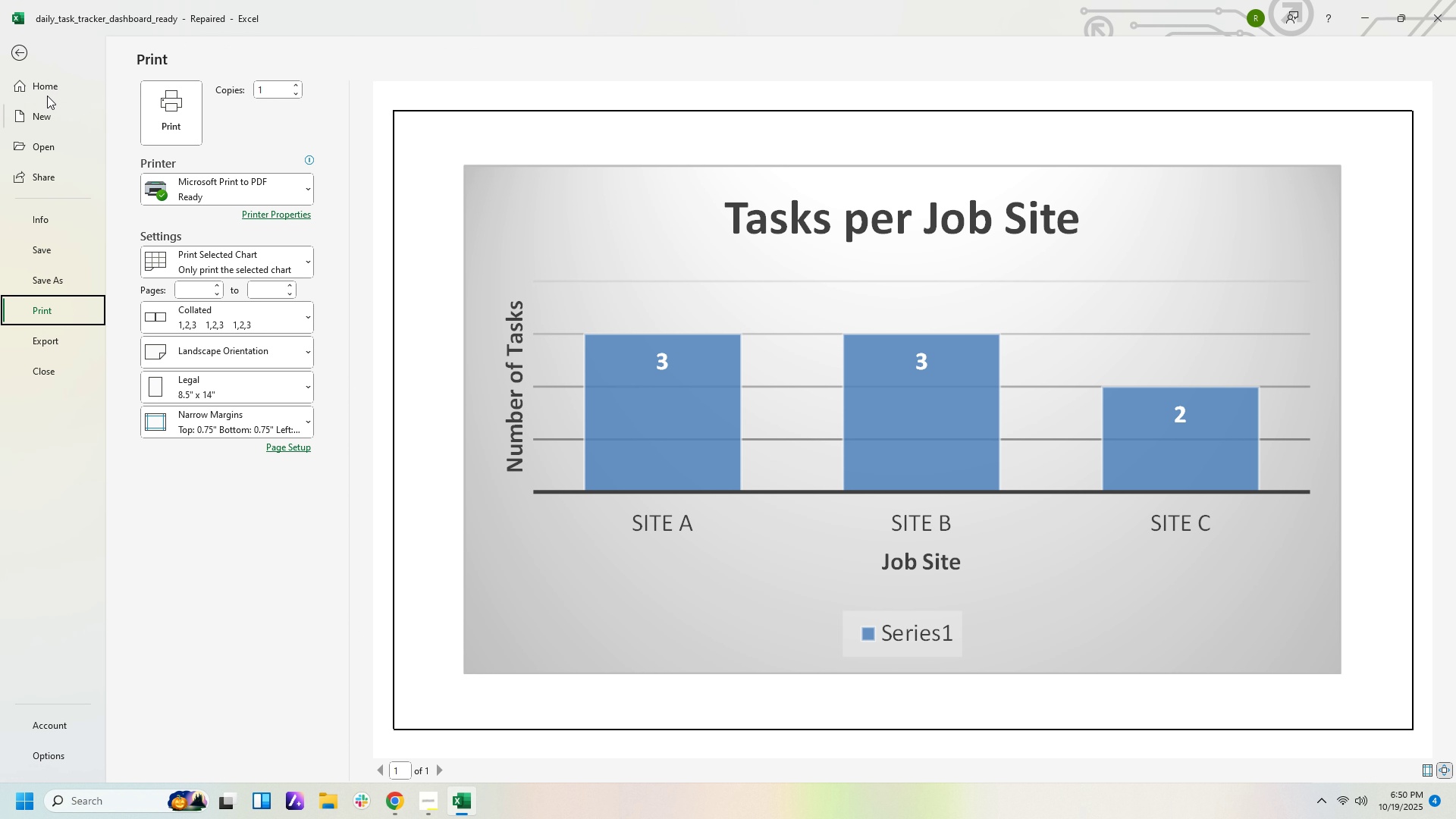 
left_click([17, 52])
 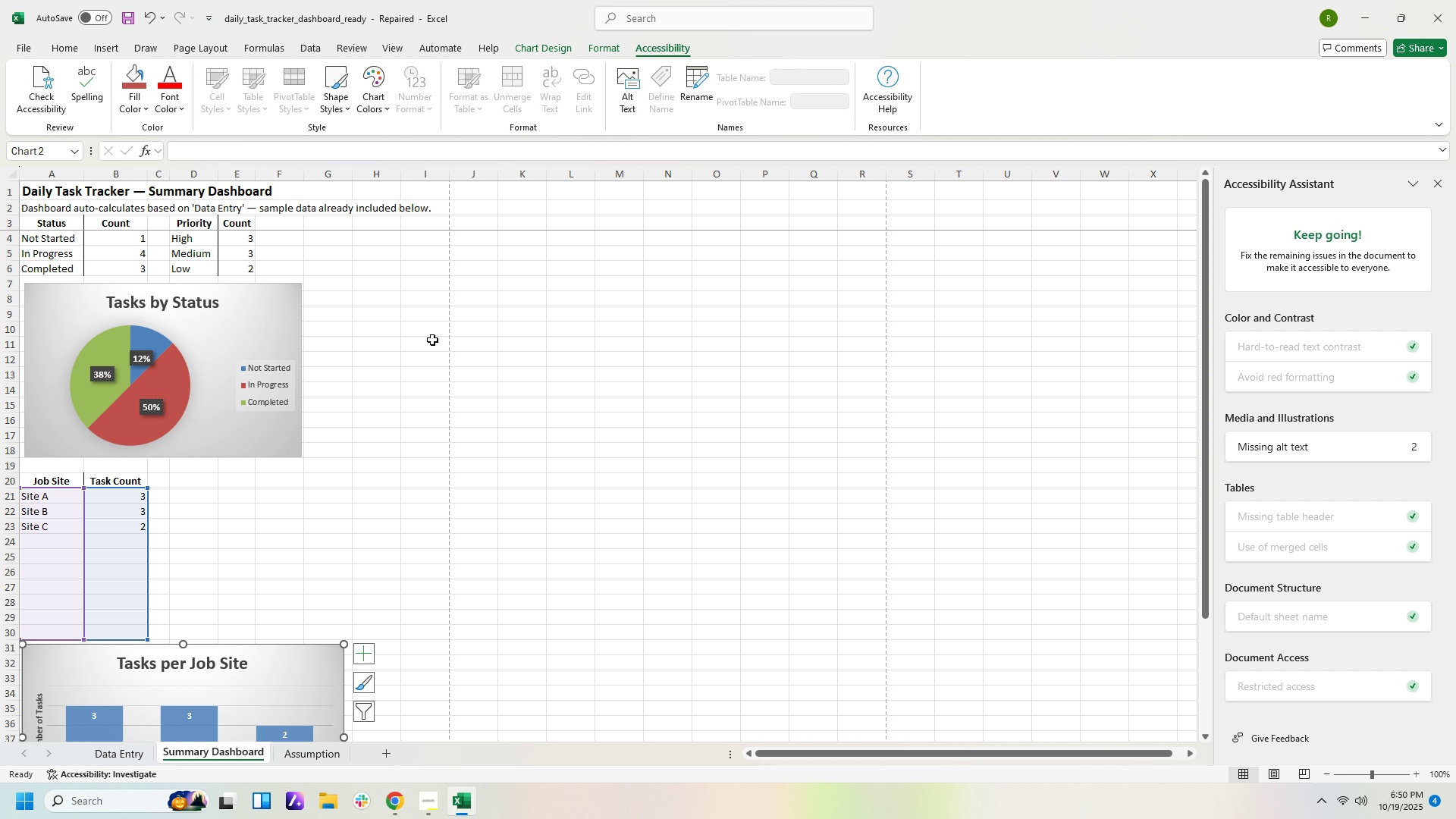 
left_click_drag(start_coordinate=[432, 340], to_coordinate=[432, 344])
 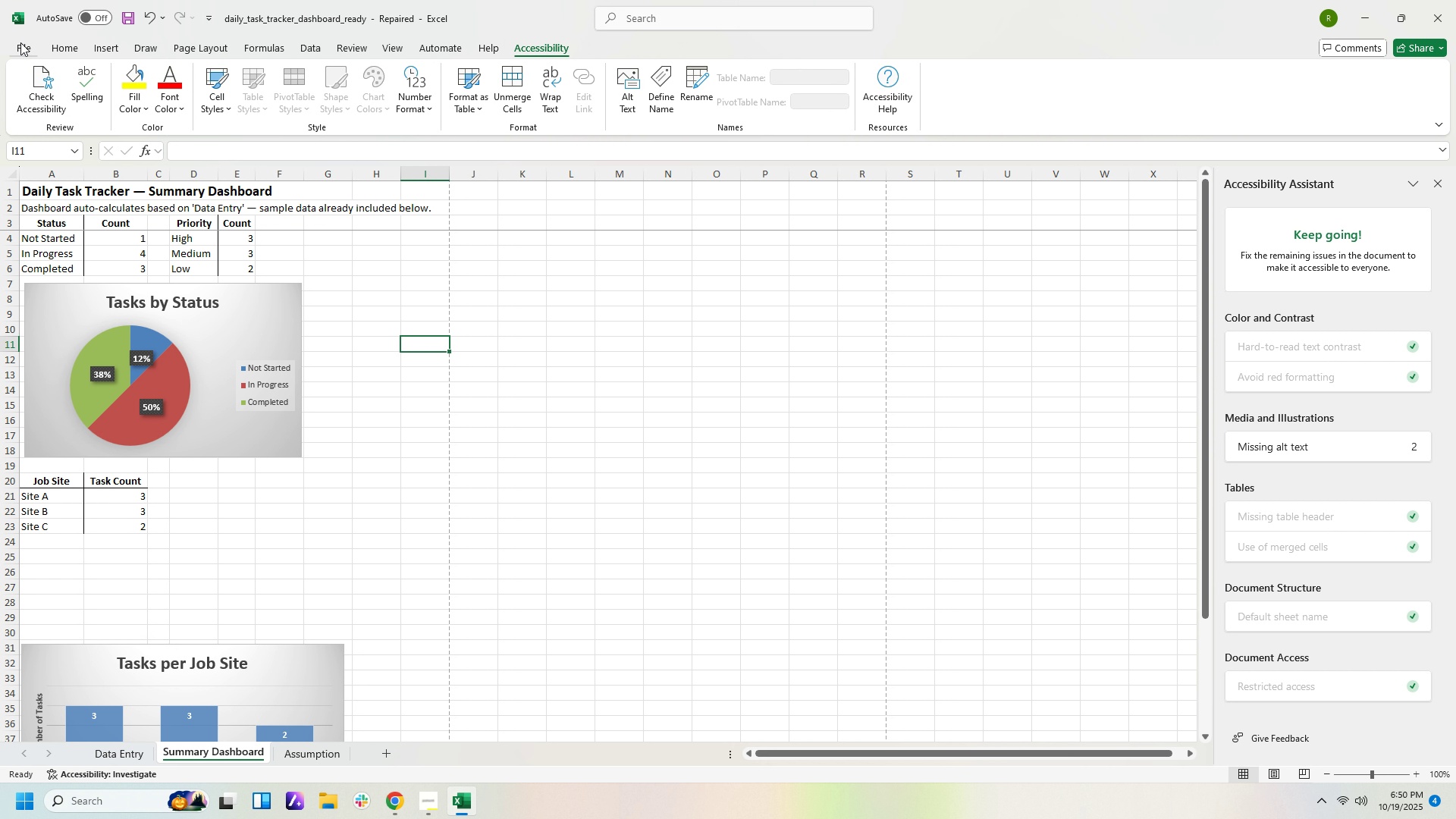 
left_click([23, 42])
 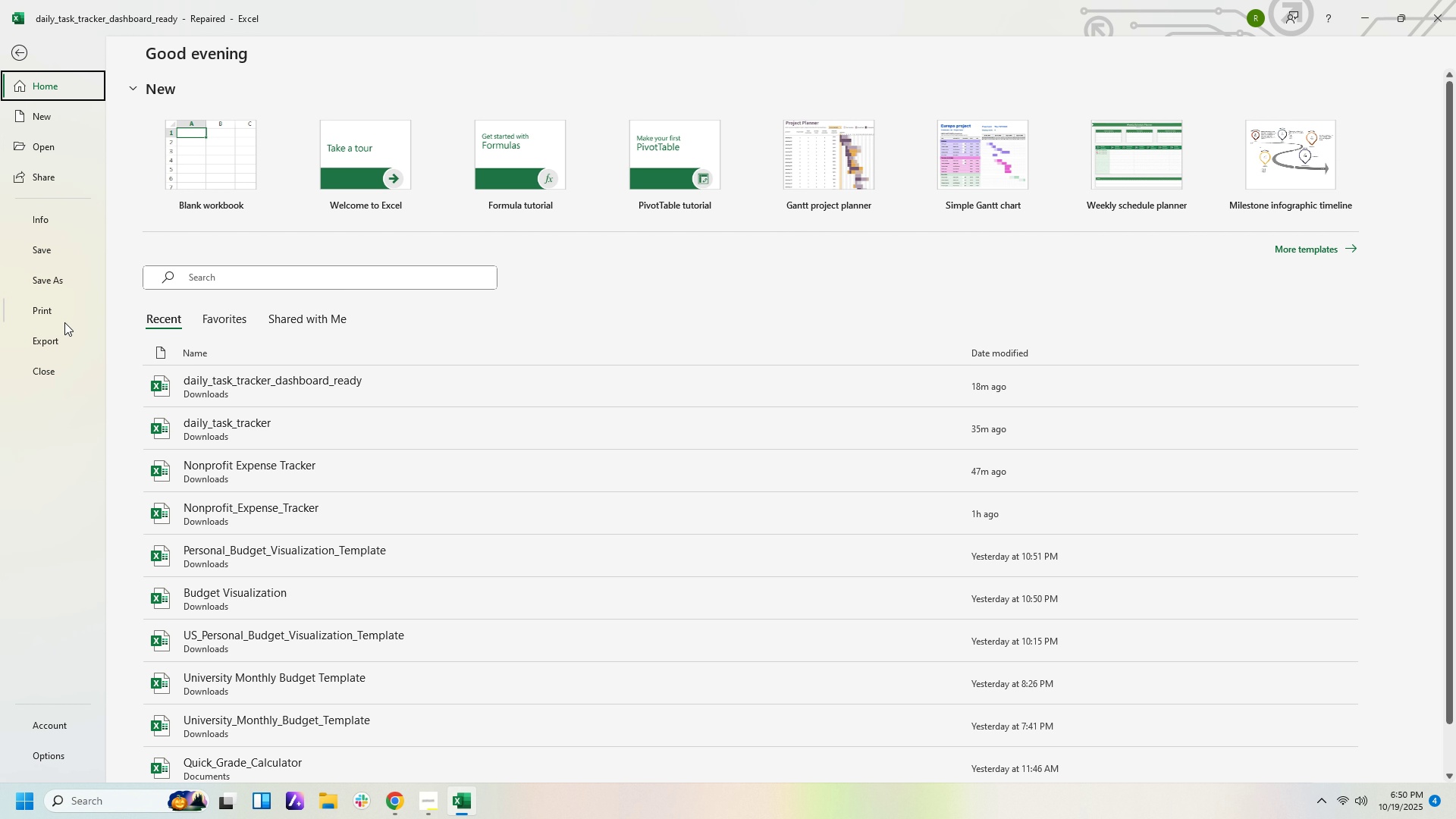 
left_click([64, 322])
 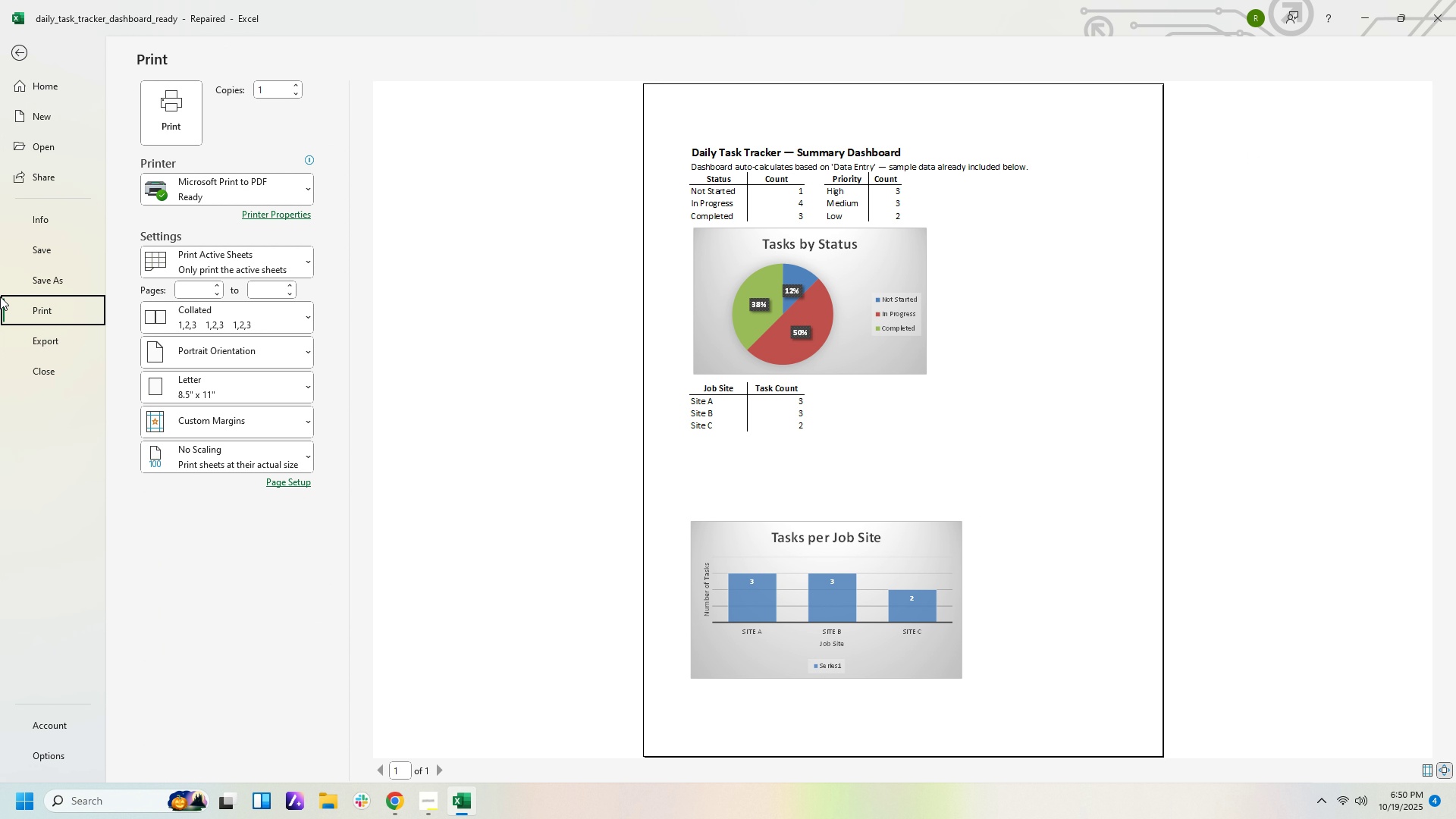 
left_click([20, 55])
 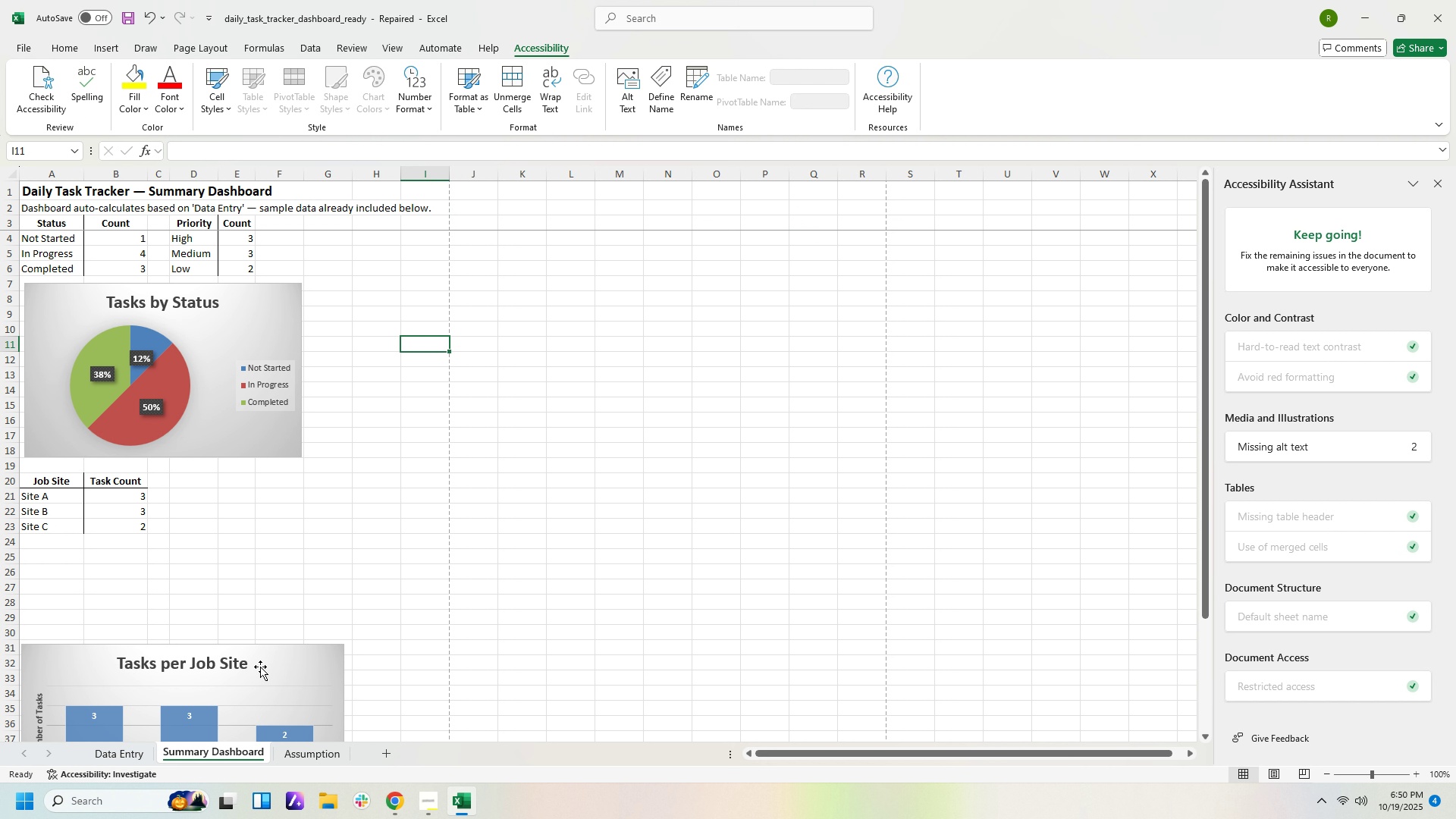 
left_click_drag(start_coordinate=[268, 667], to_coordinate=[255, 568])
 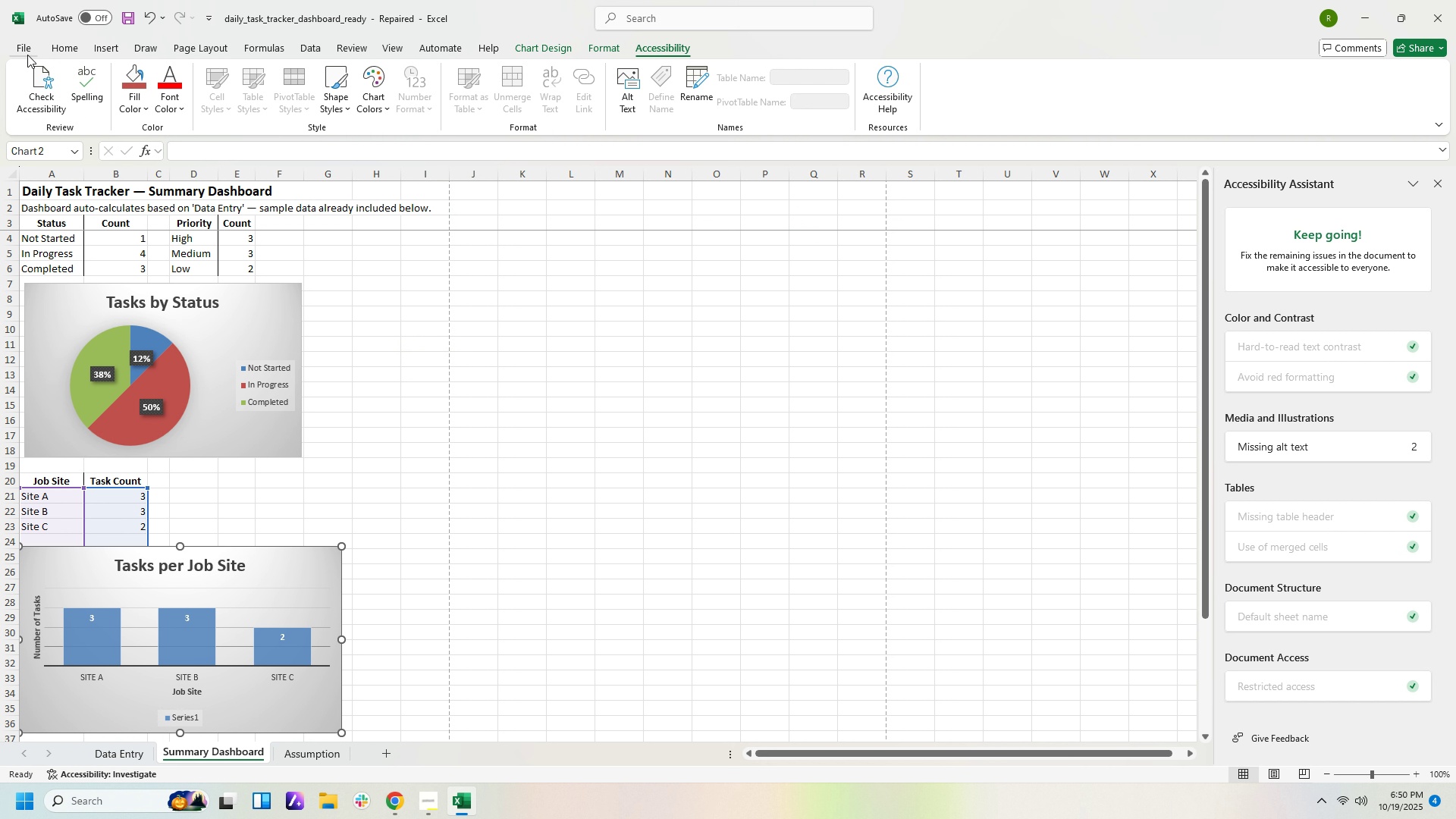 
left_click([27, 49])
 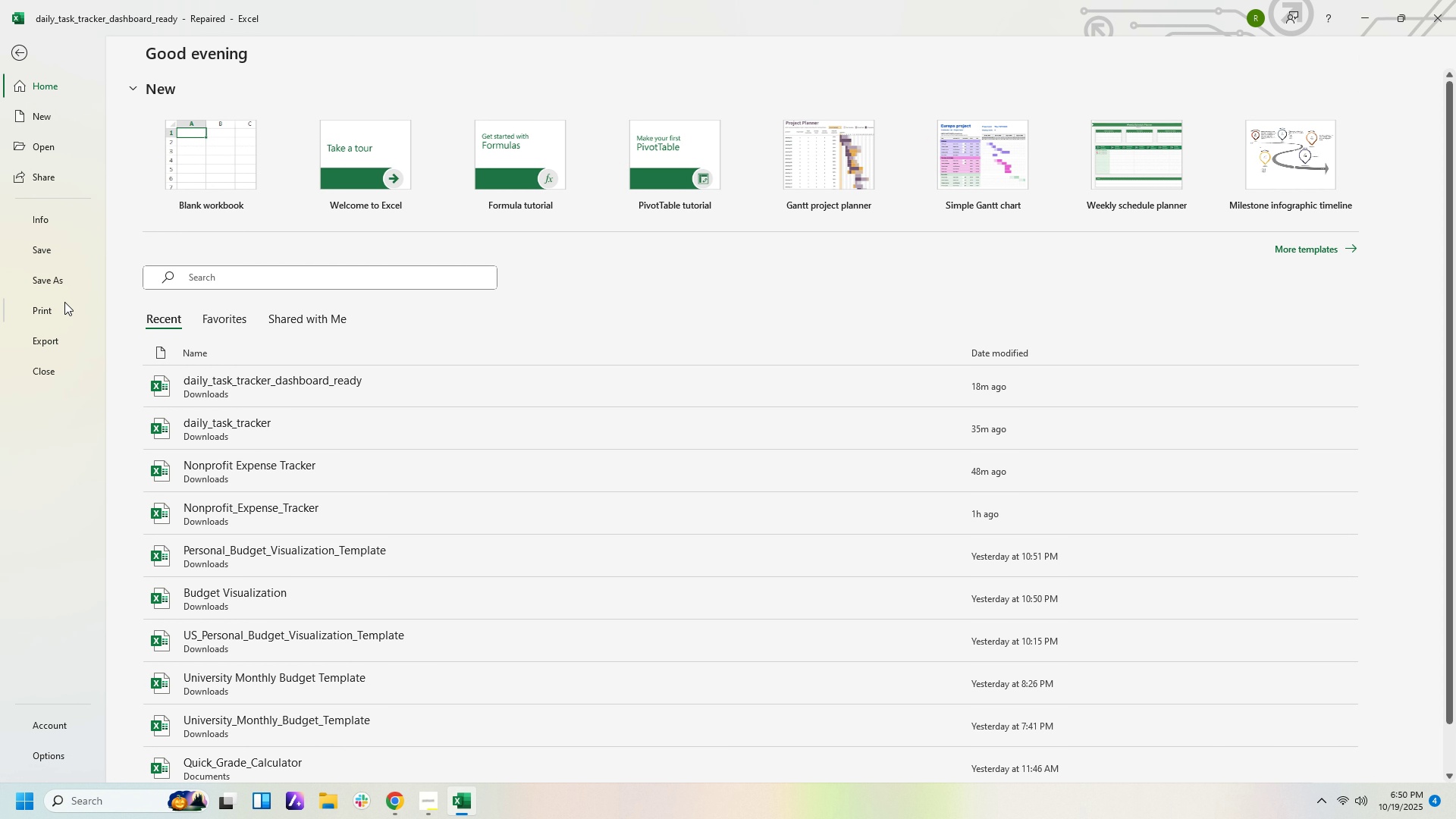 
left_click([64, 302])
 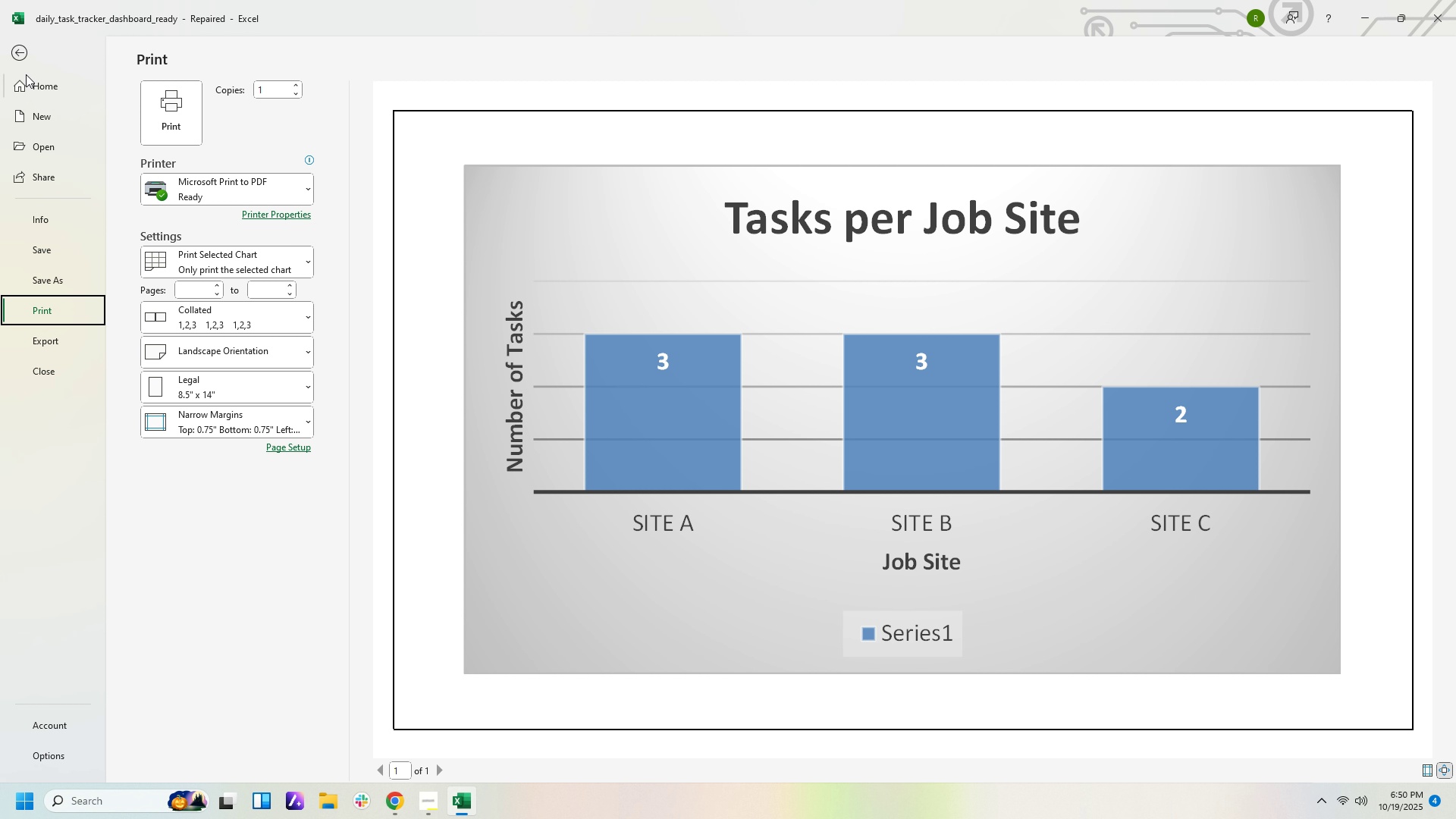 
left_click([26, 51])
 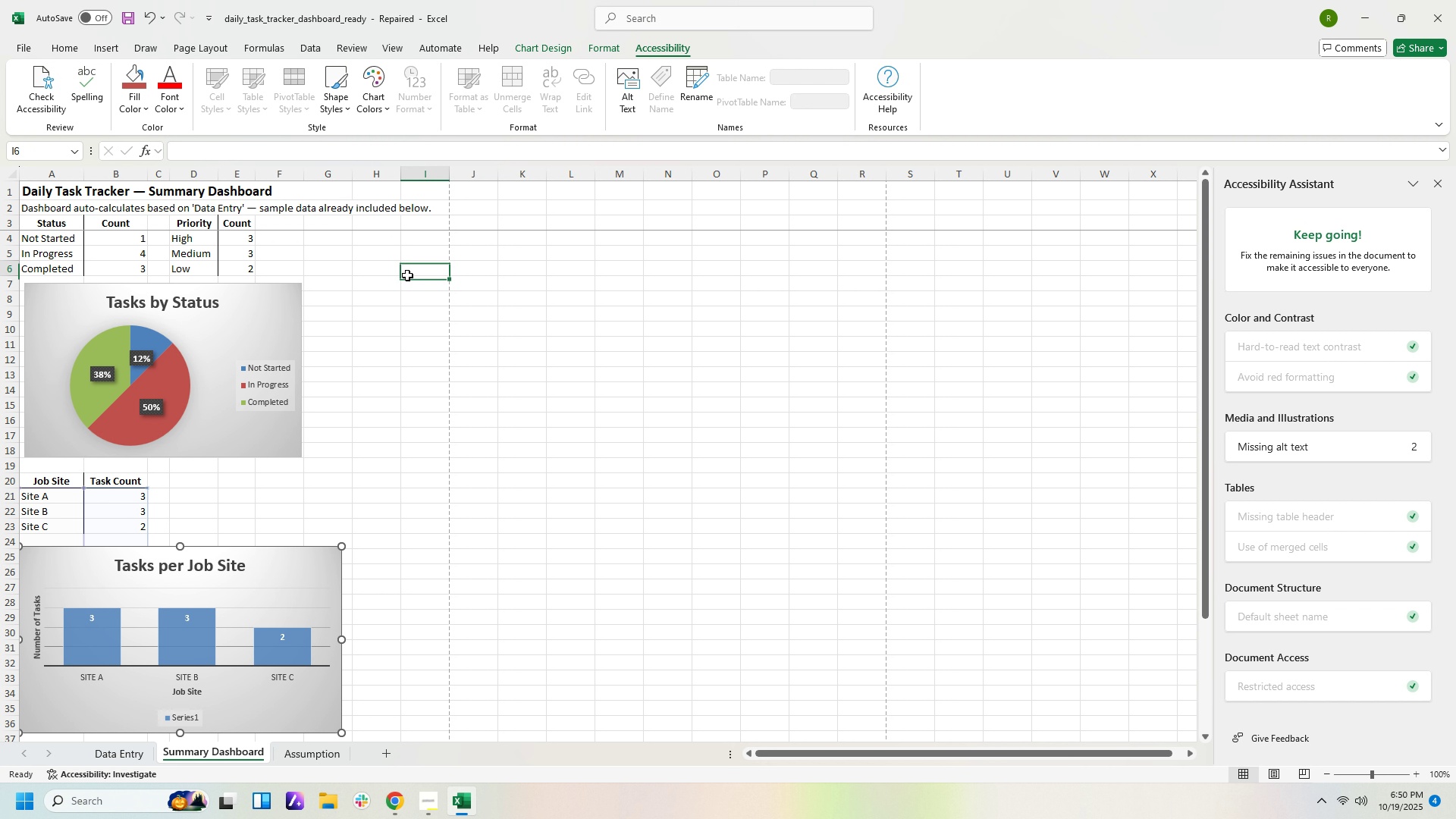 
left_click([407, 275])
 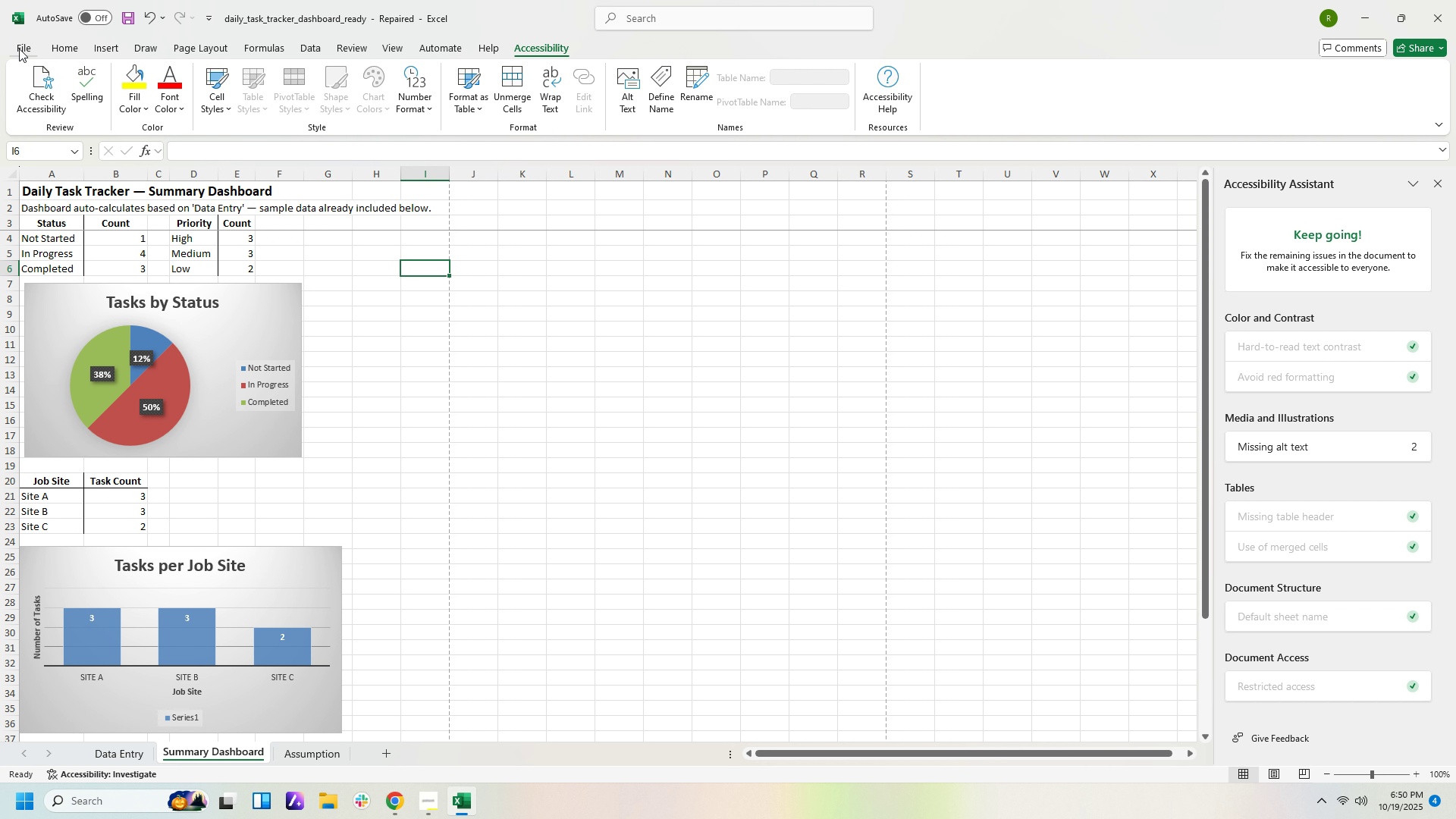 
left_click([19, 49])
 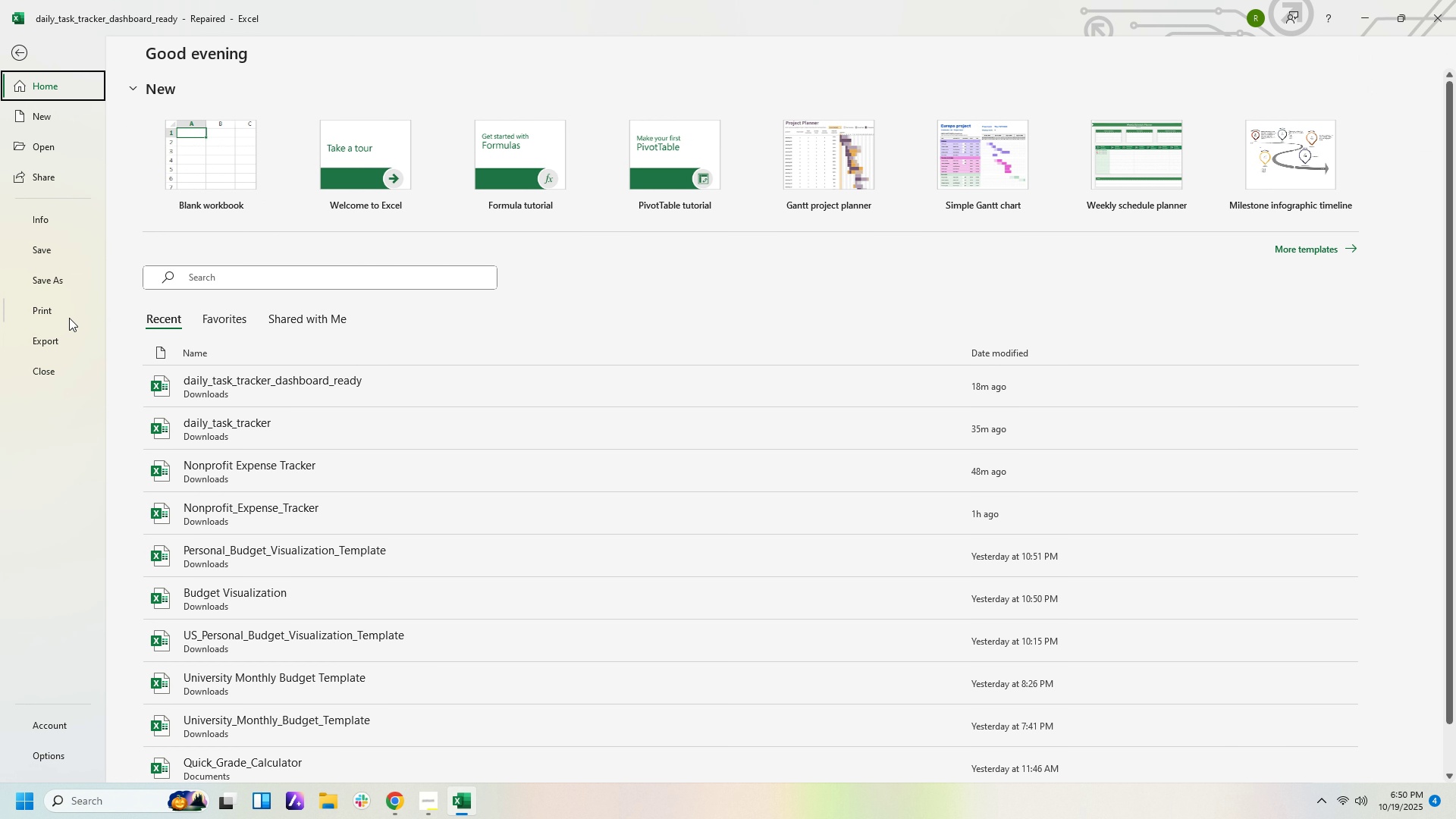 
left_click([69, 315])
 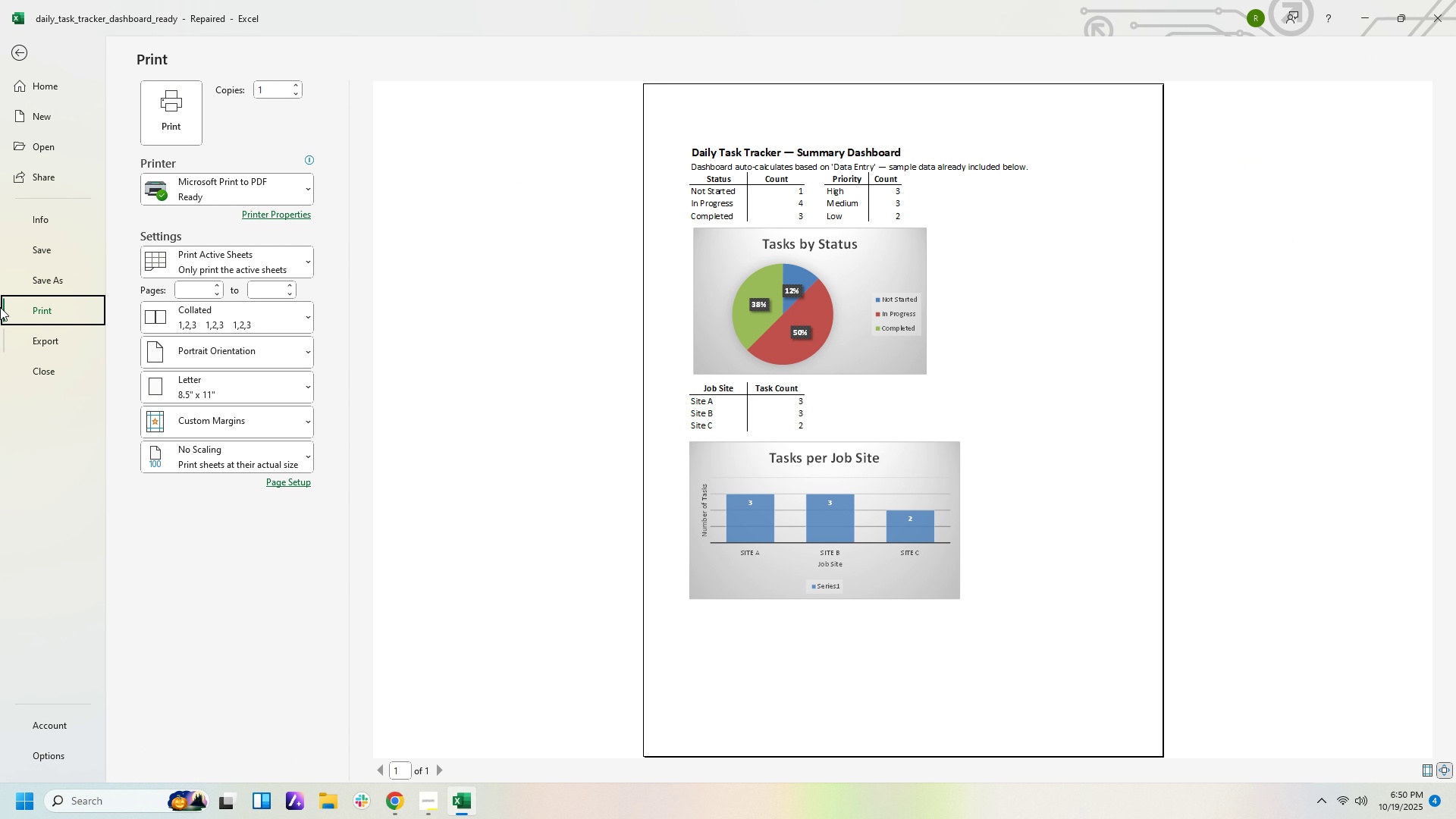 
left_click([17, 58])
 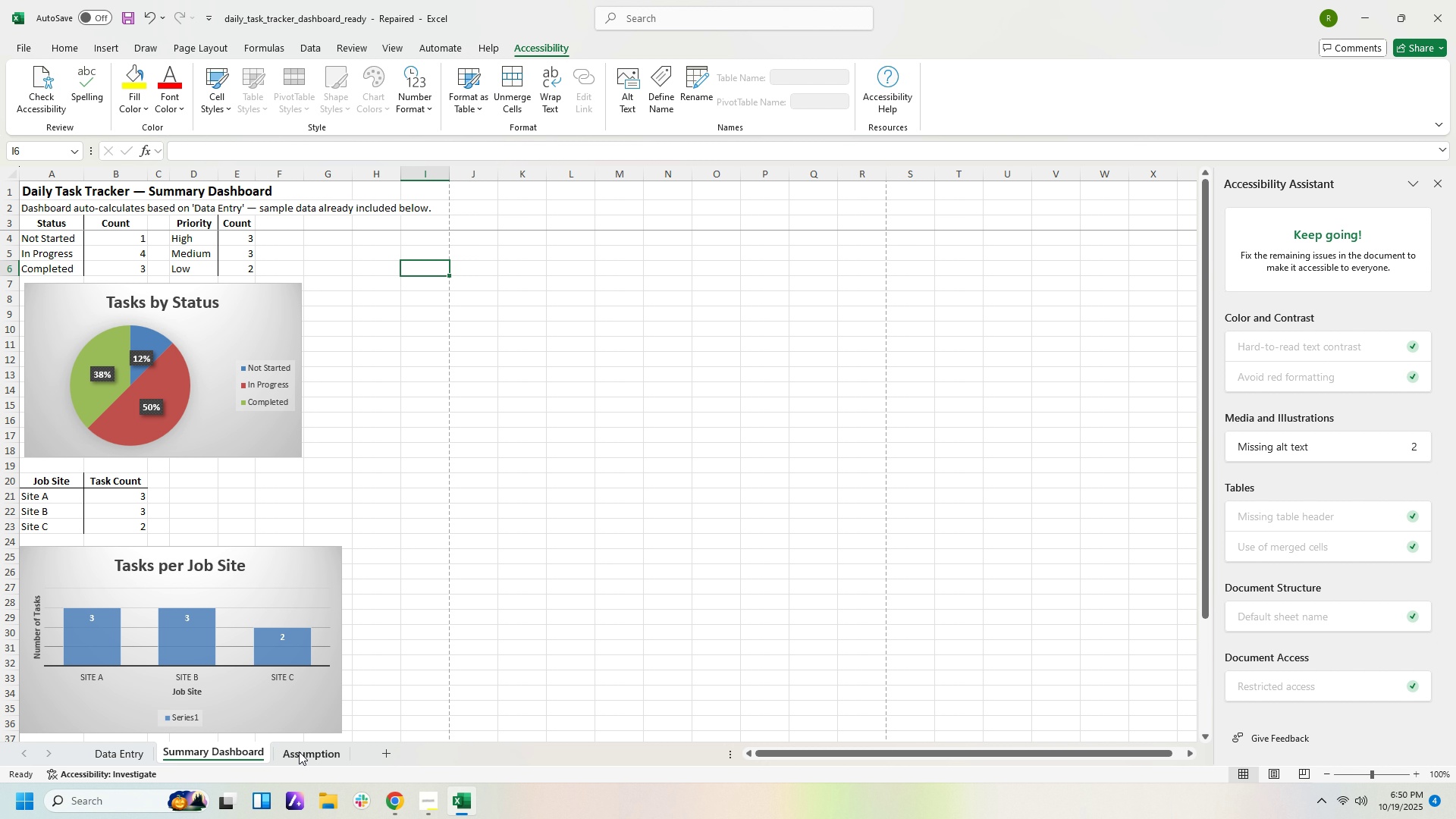 
left_click([299, 752])
 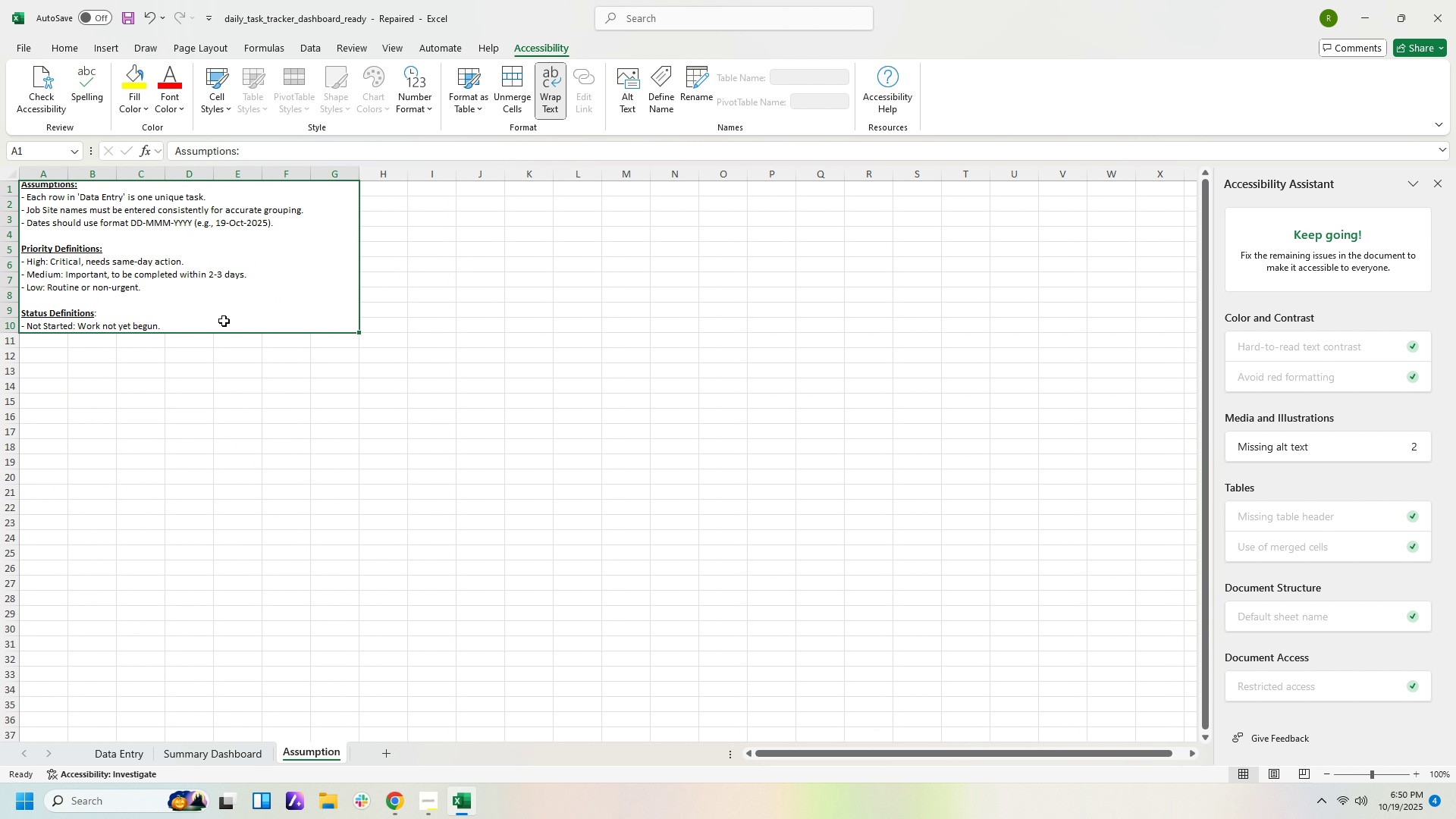 
left_click([224, 321])
 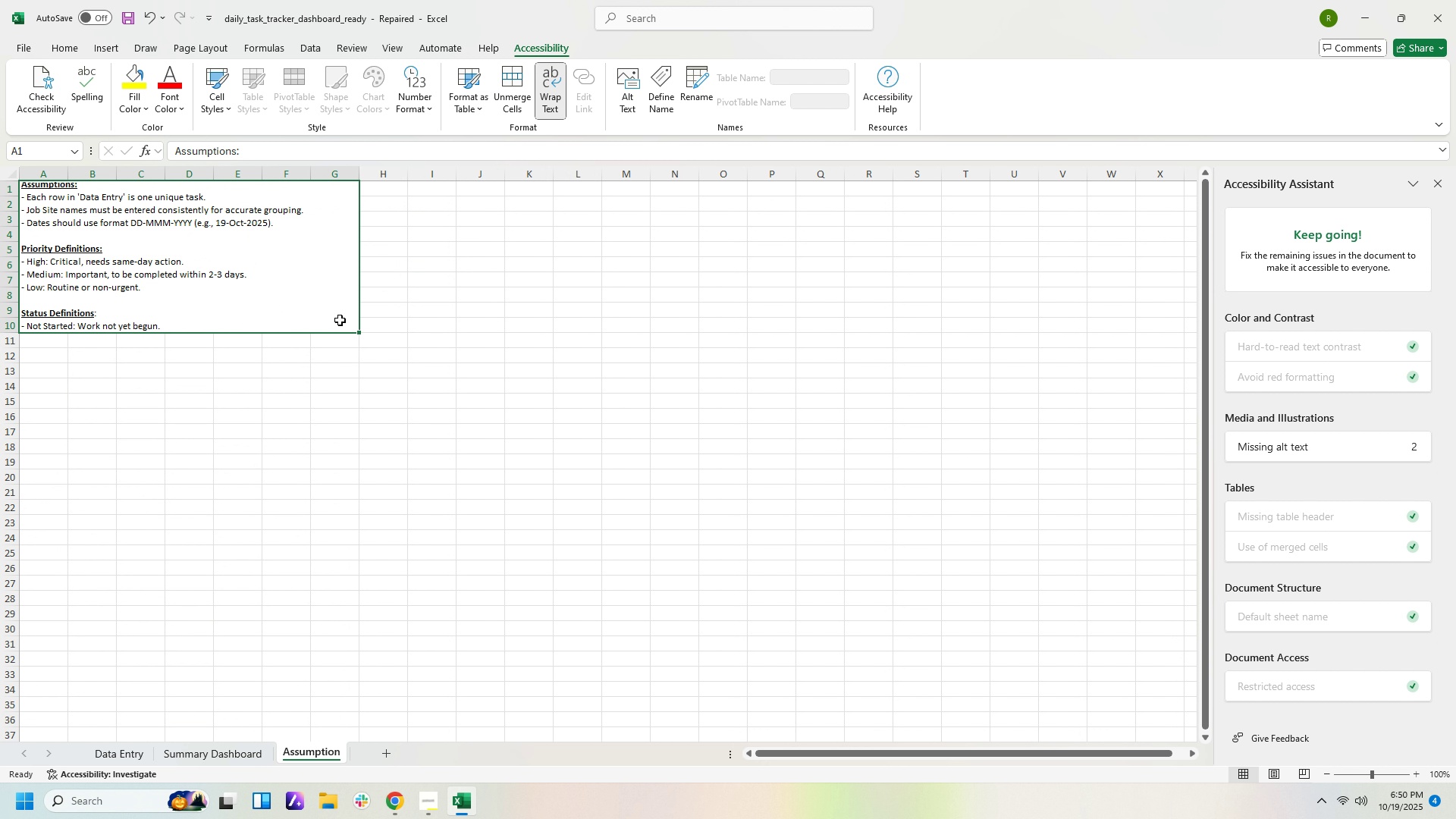 
left_click([340, 320])
 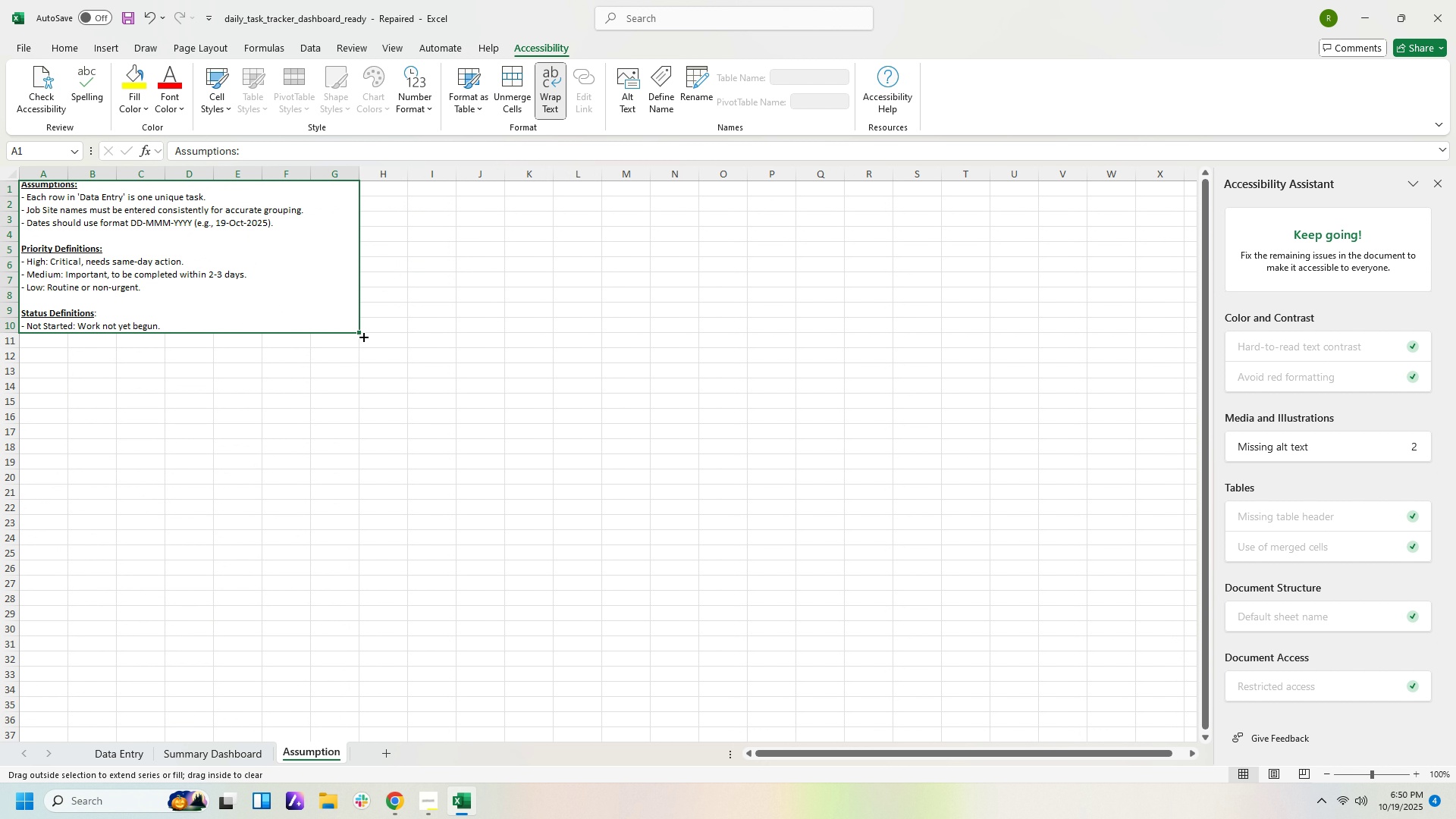 
left_click_drag(start_coordinate=[359, 331], to_coordinate=[375, 353])
 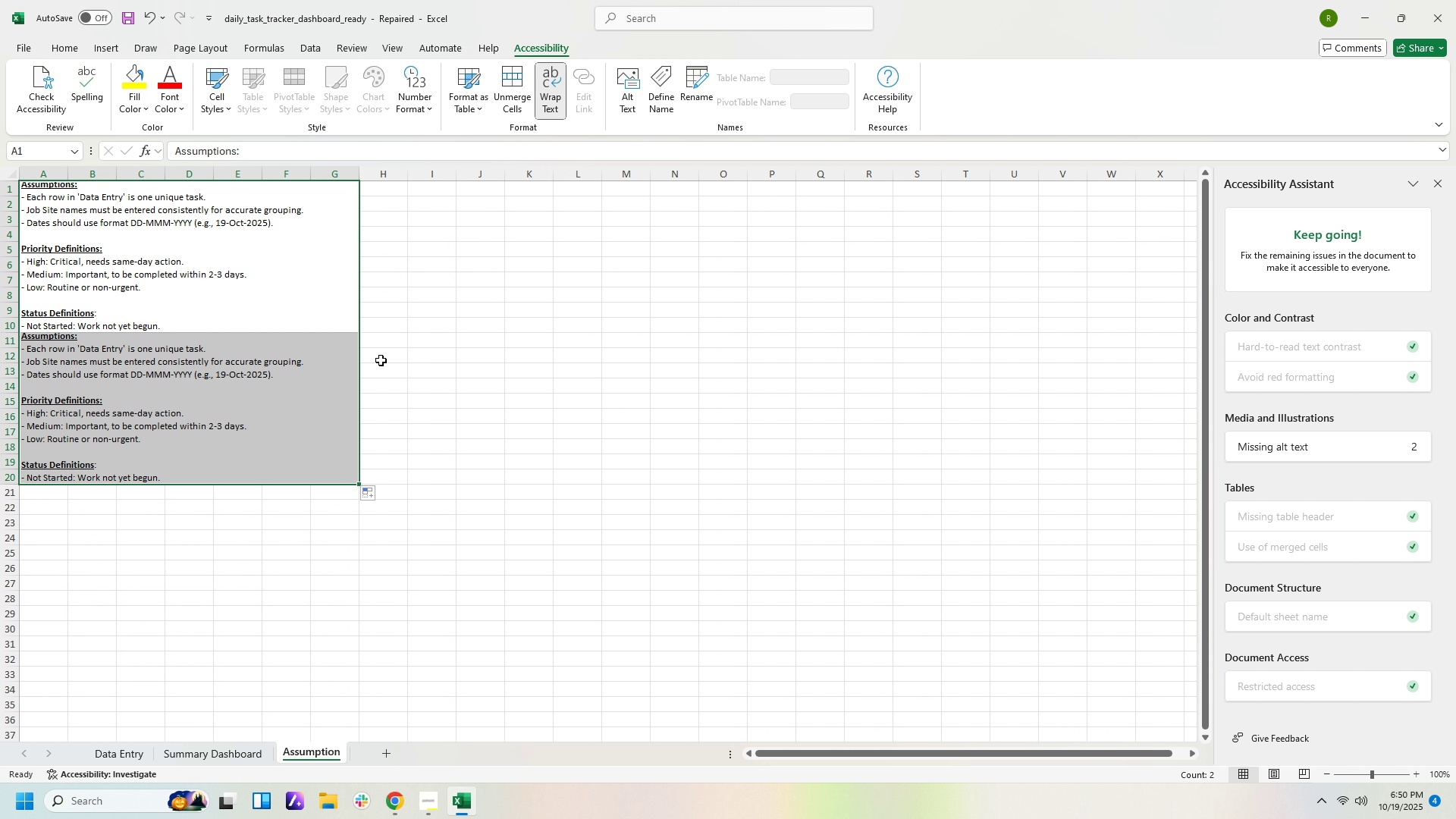 
key(Control+Z)
 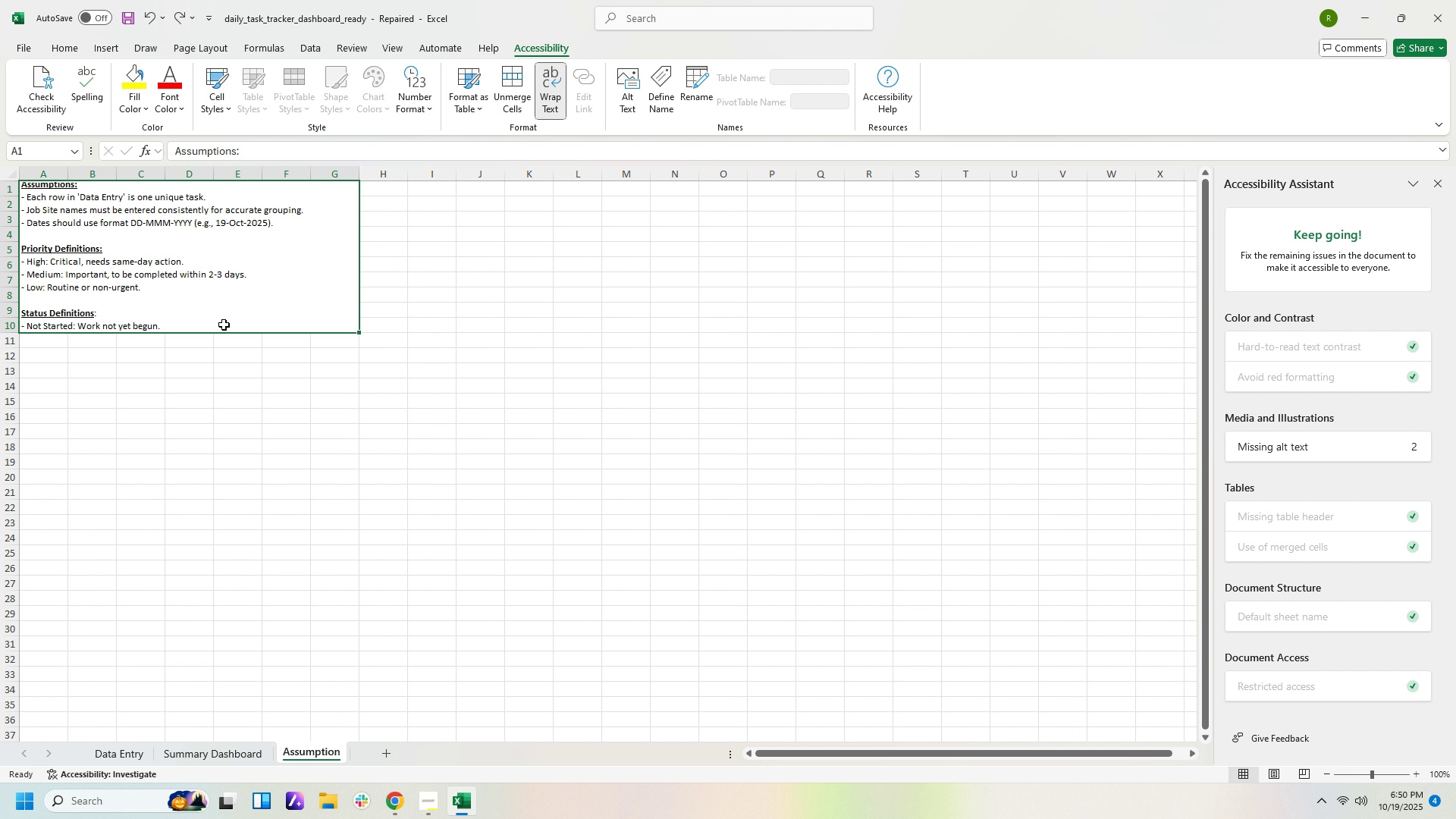 
left_click([210, 324])
 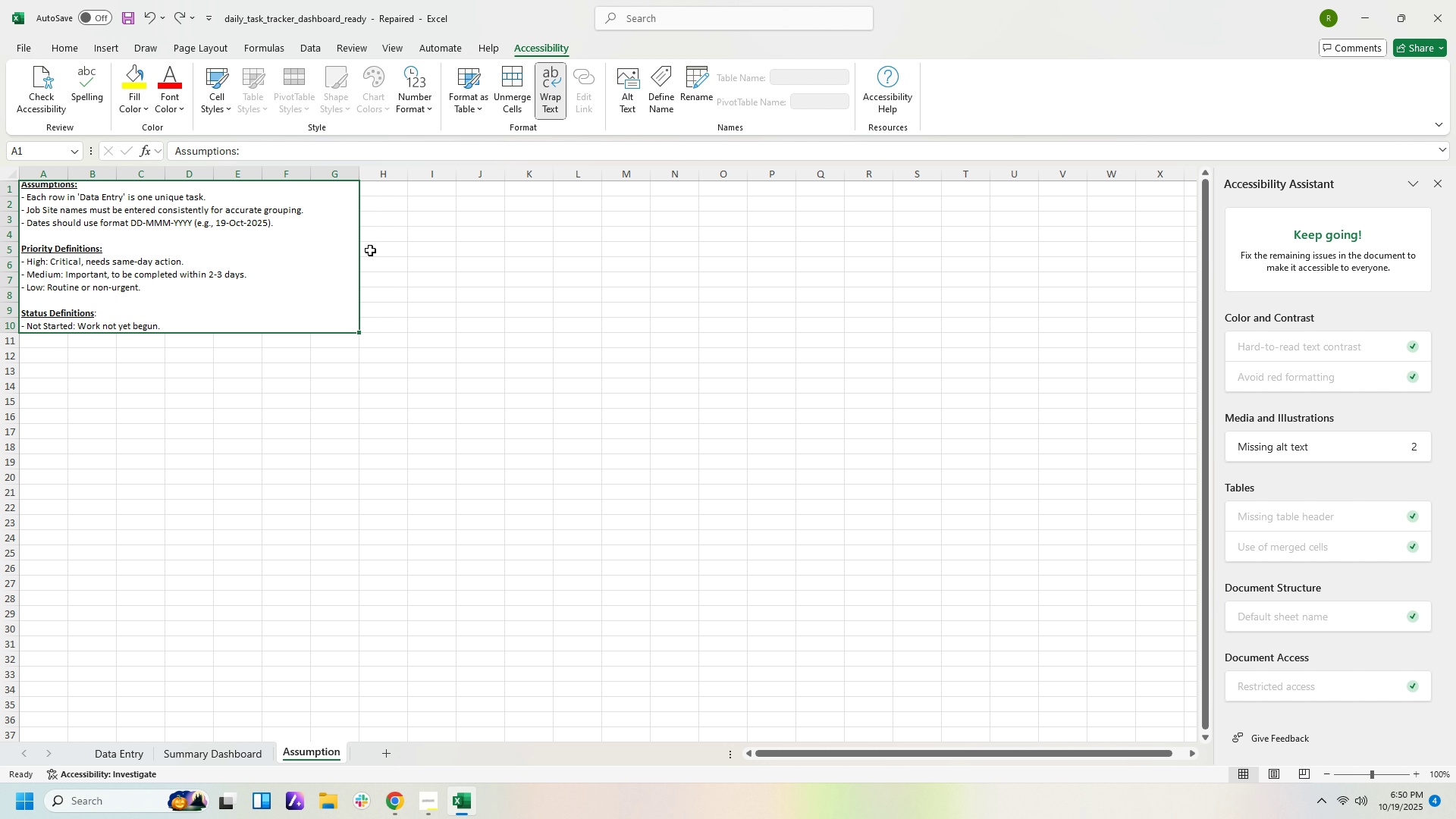 
left_click([359, 248])
 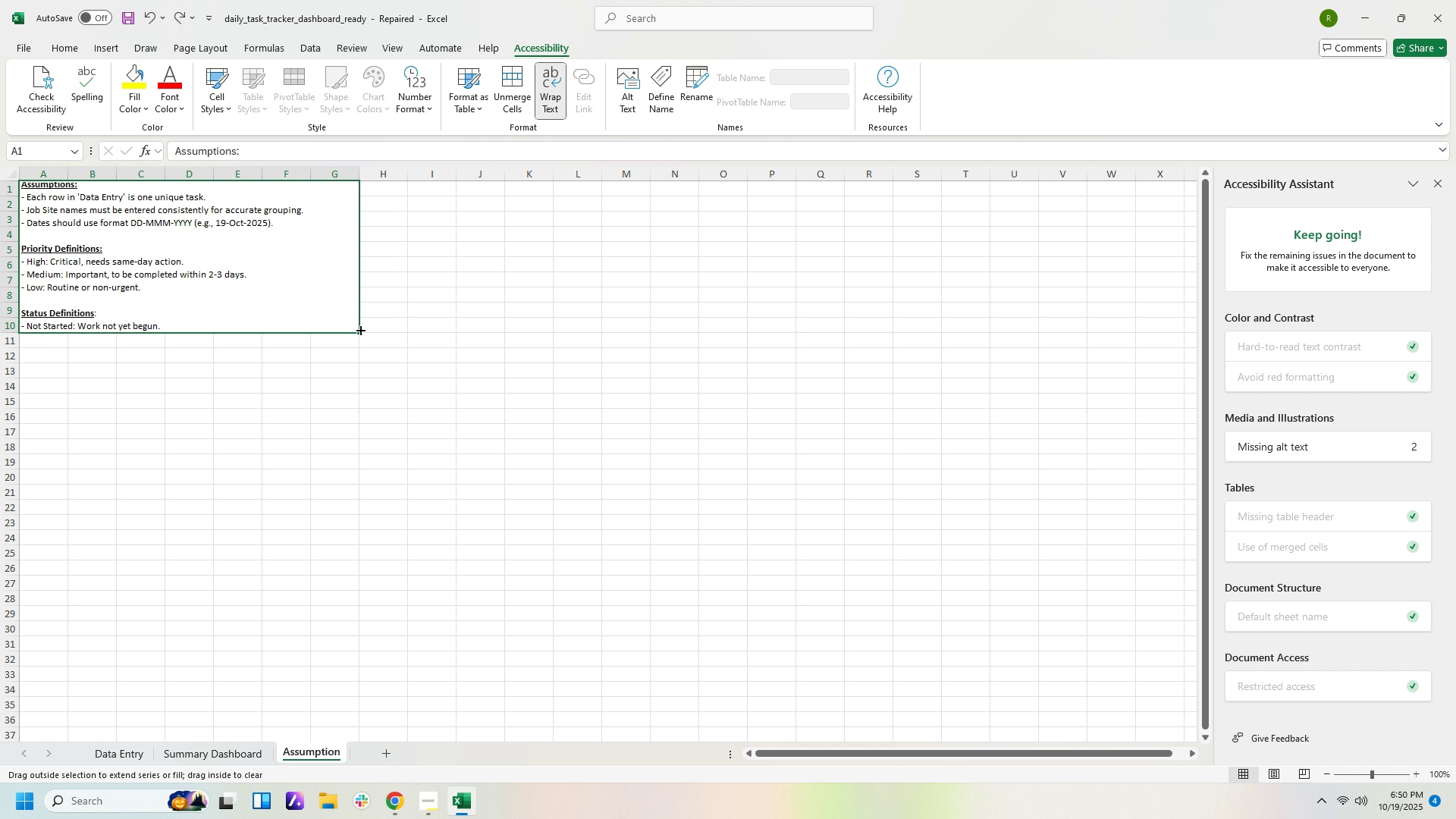 
left_click_drag(start_coordinate=[359, 329], to_coordinate=[394, 359])
 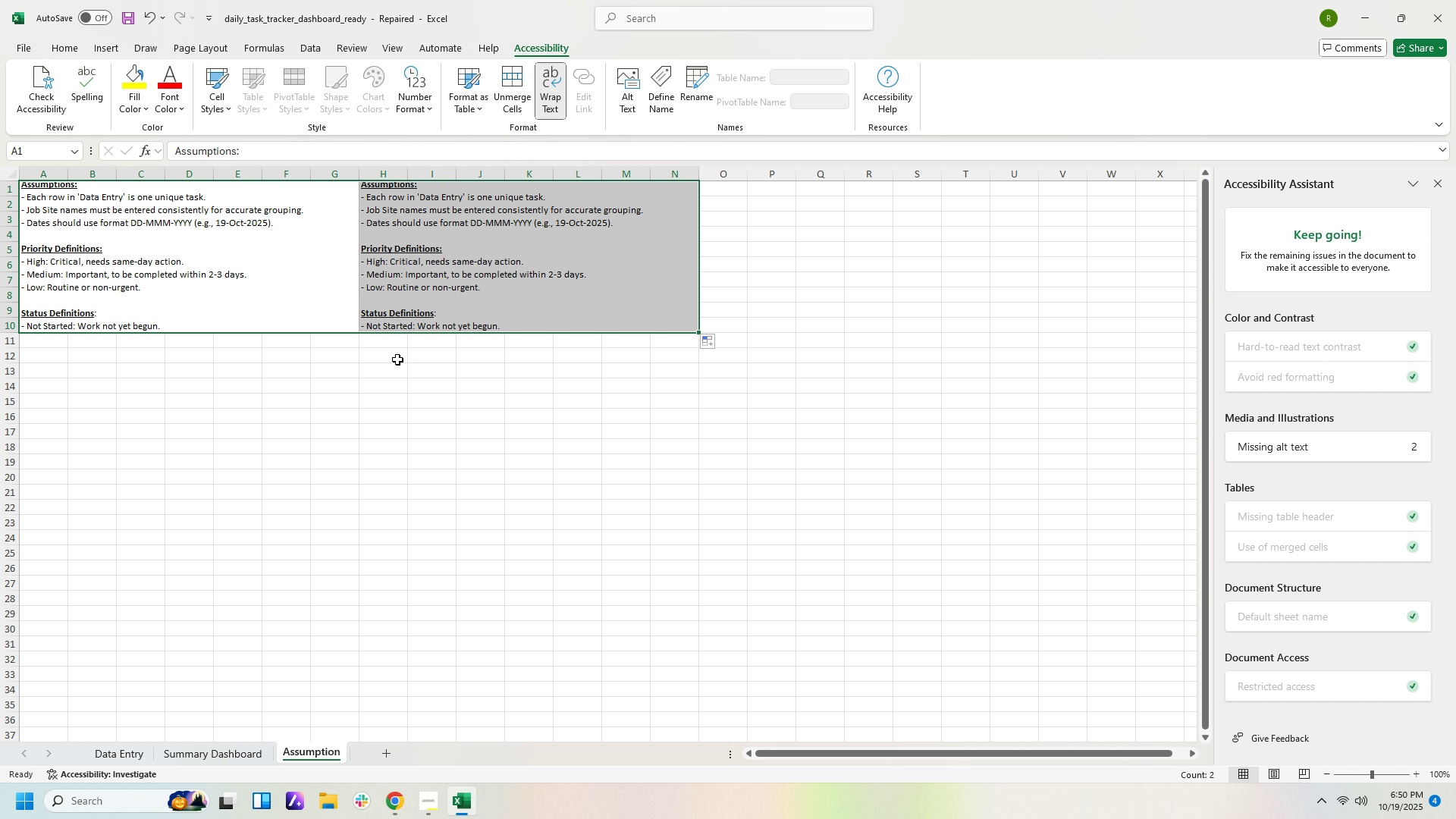 
key(Control+Z)
 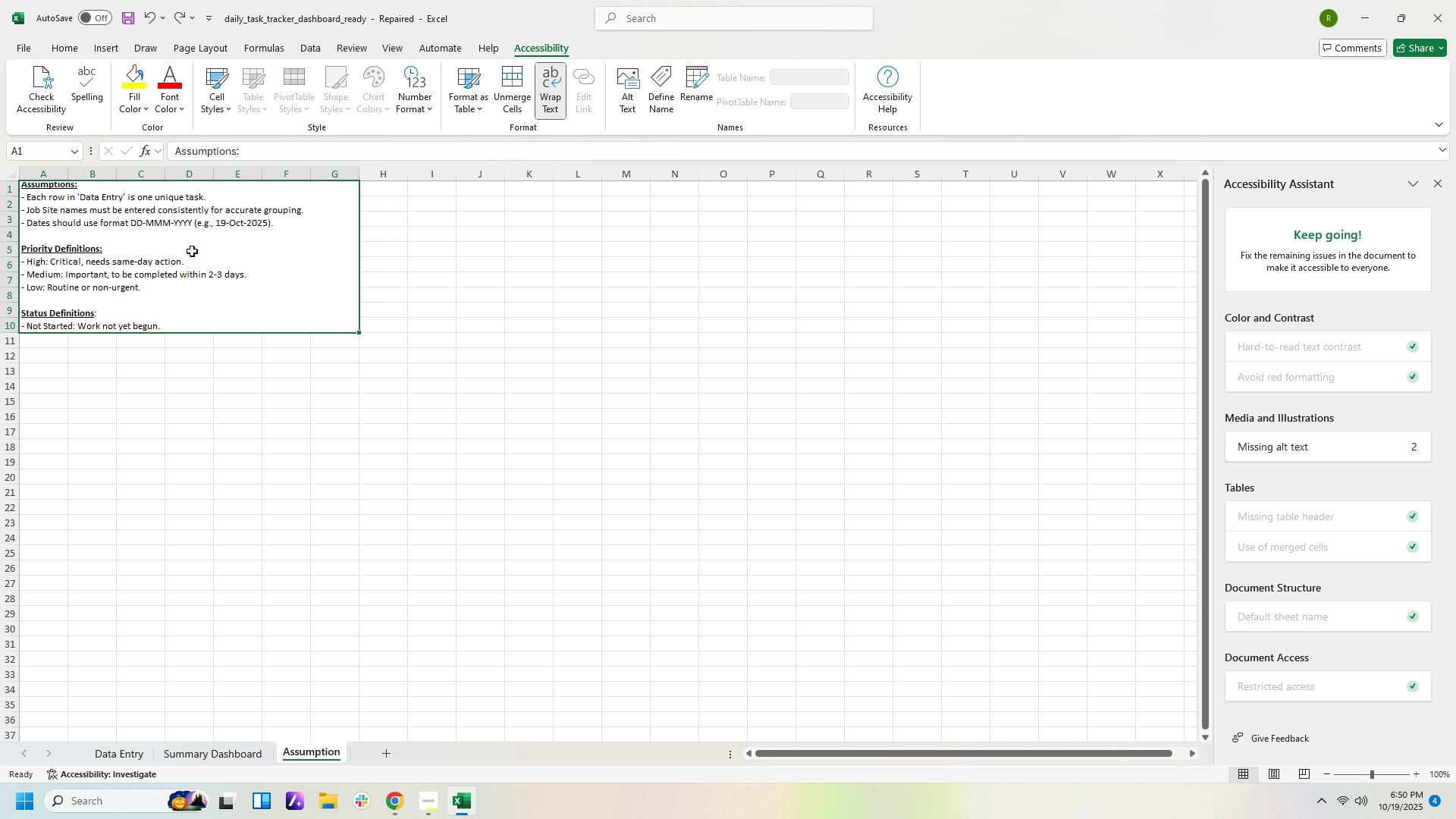 
wait(11.72)
 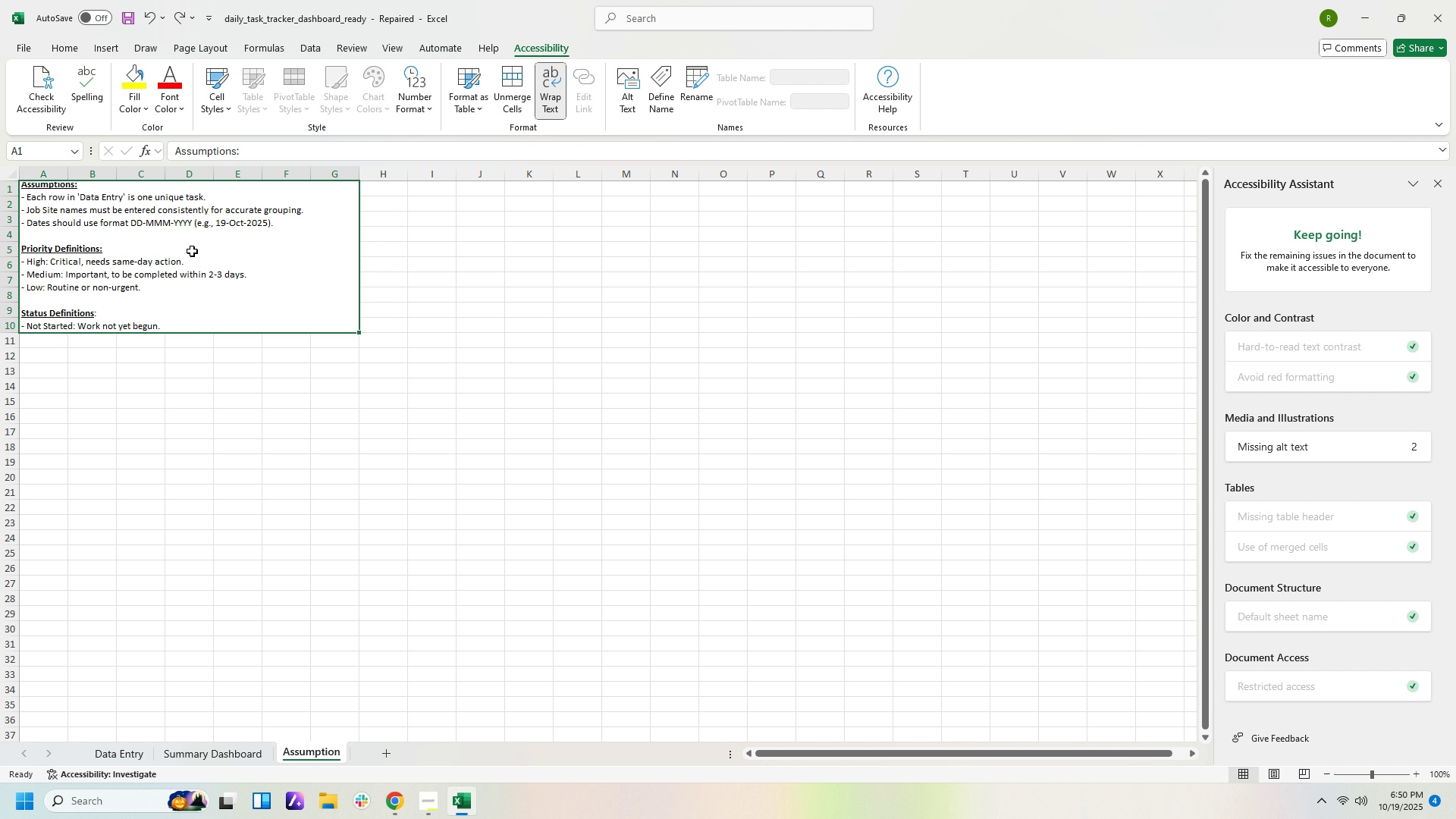 
left_click([130, 755])
 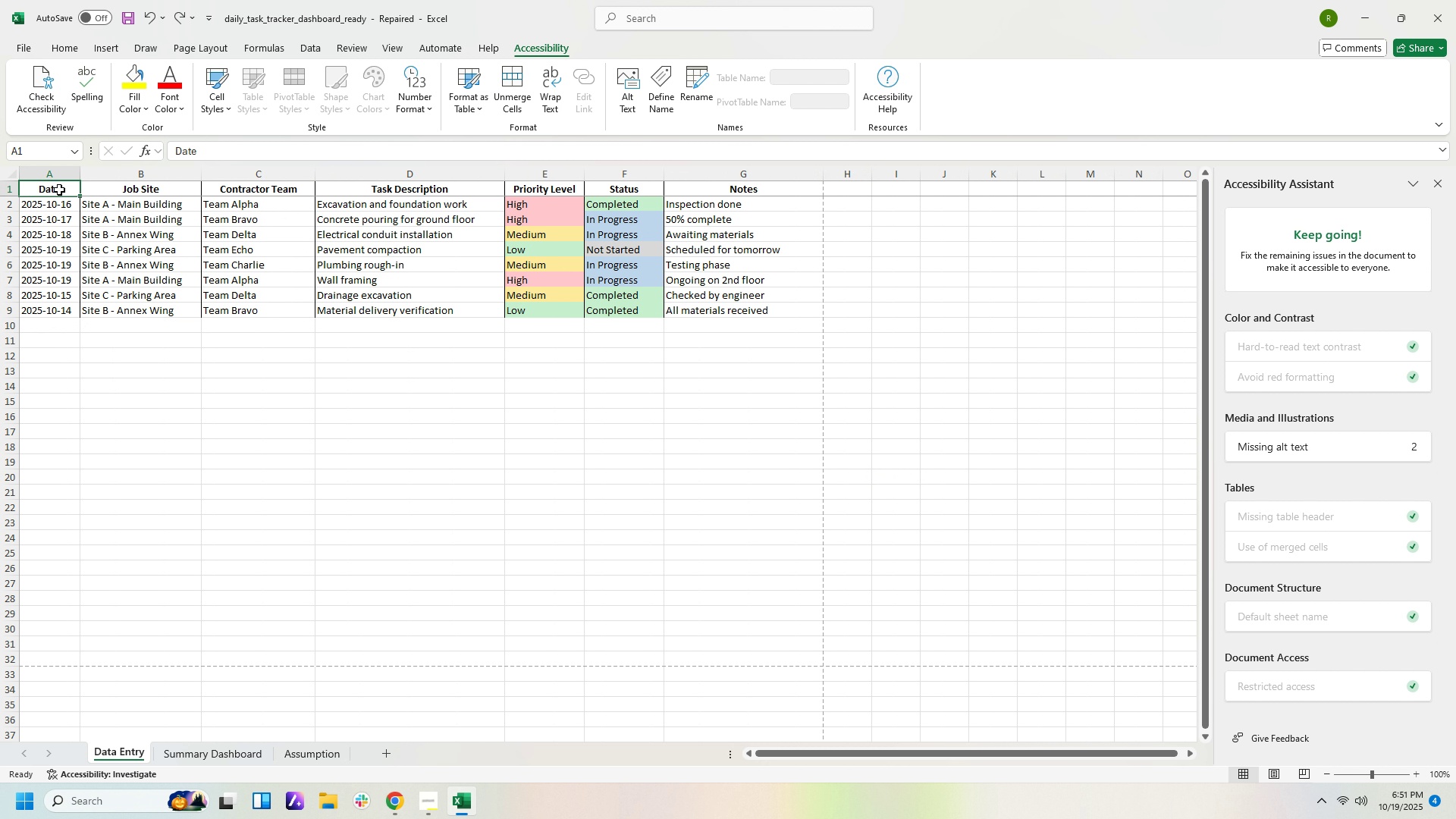 
double_click([59, 190])
 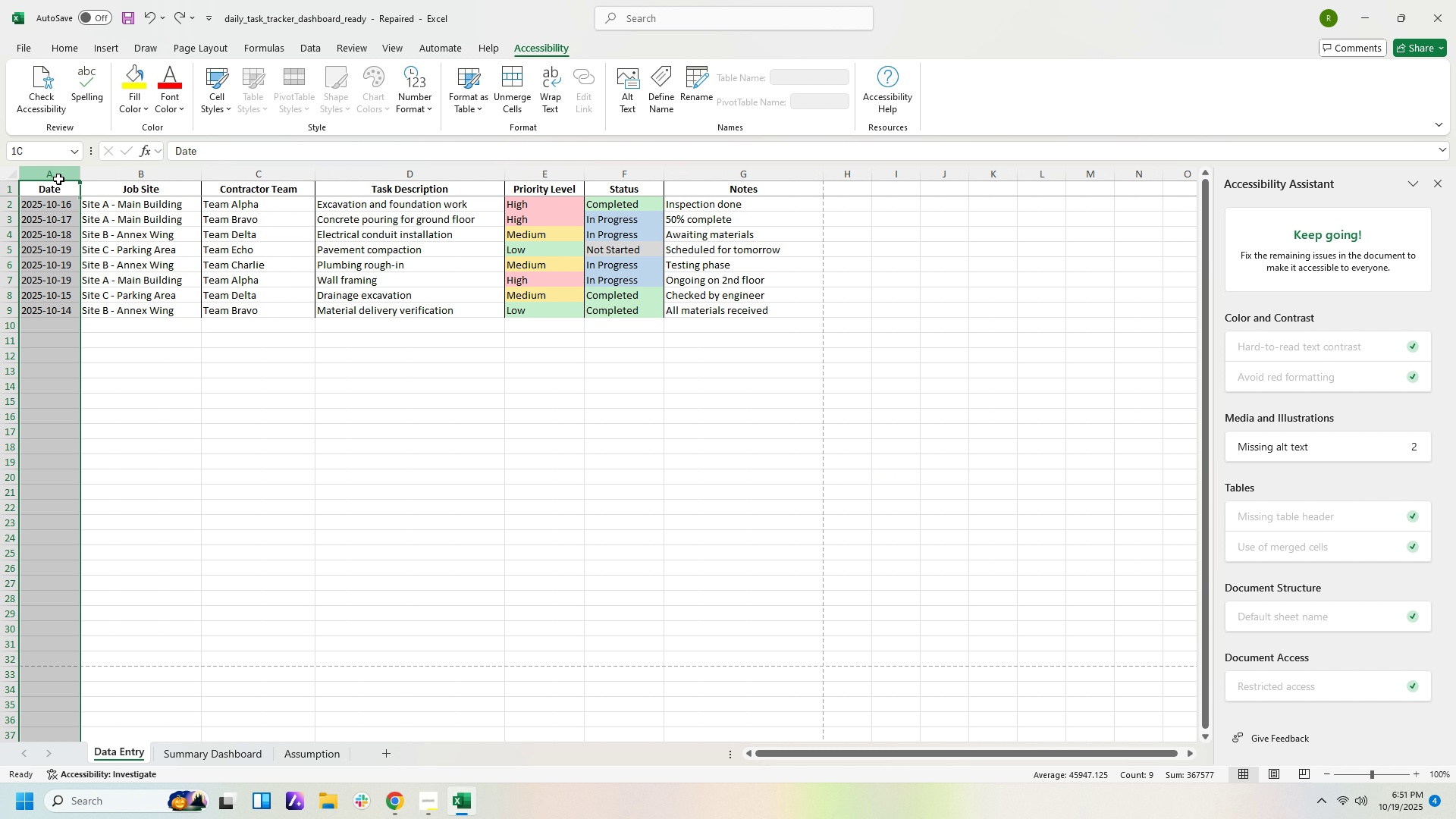 
left_click([58, 179])
 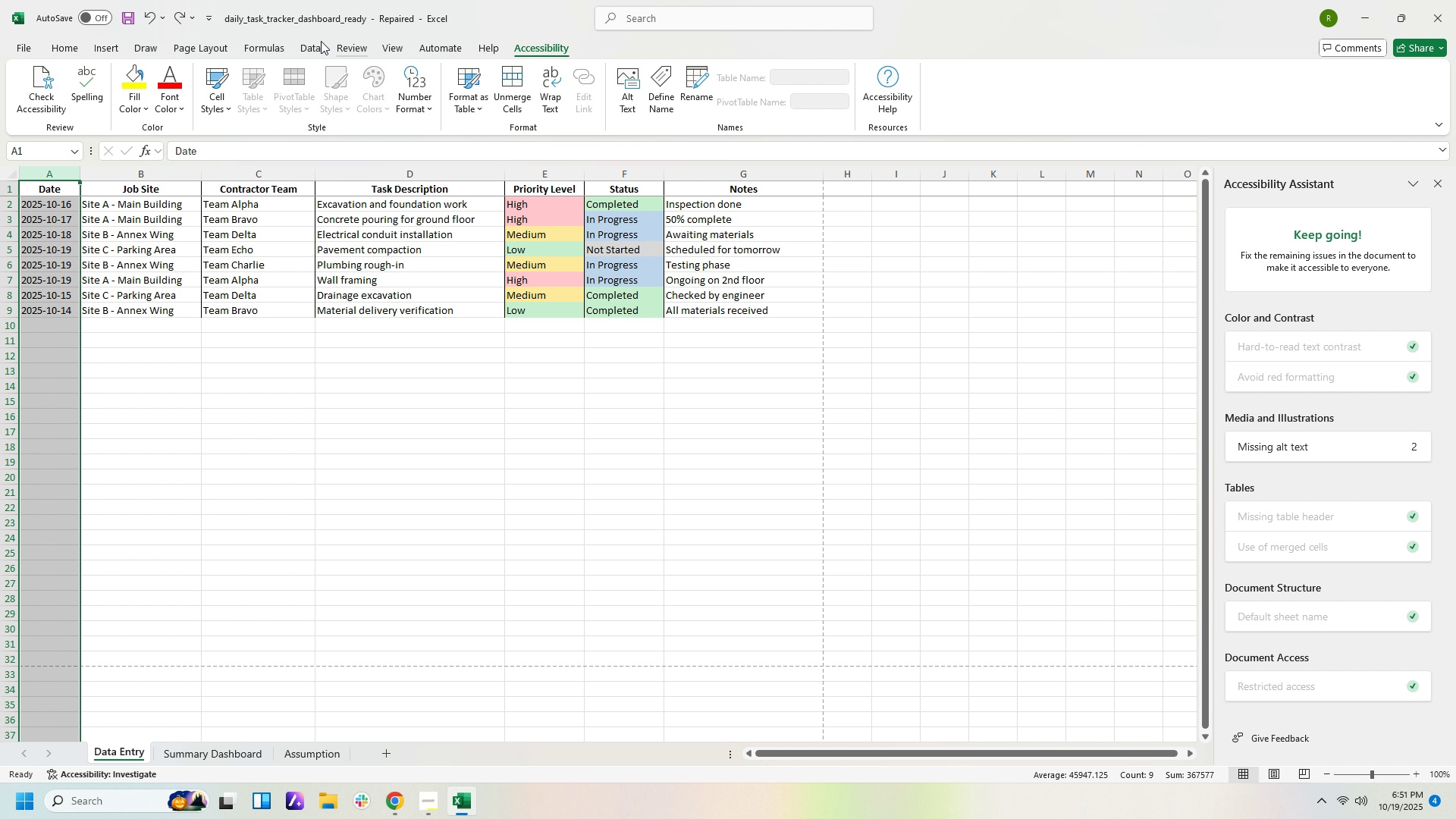 
left_click([74, 50])
 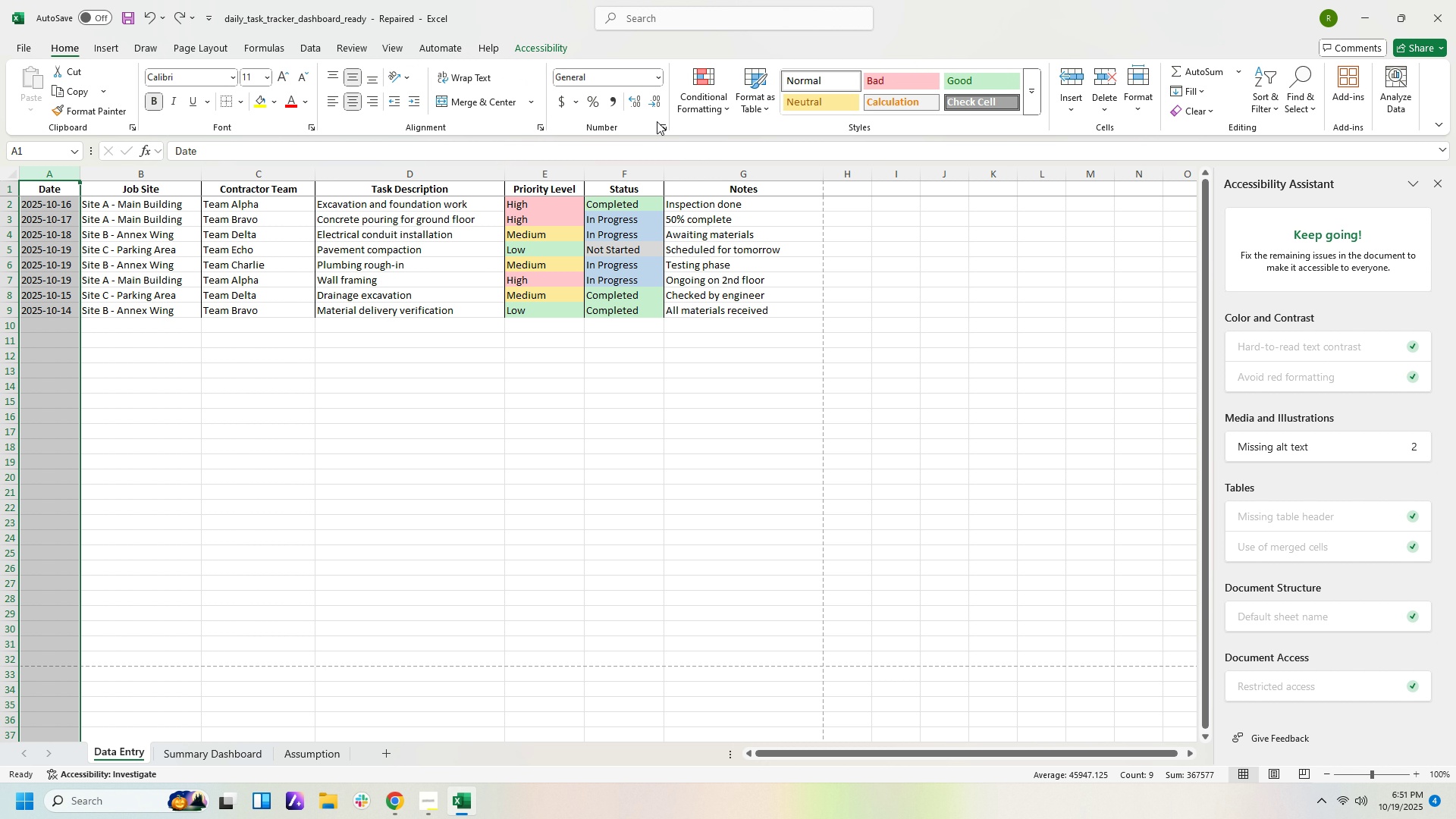 
left_click([660, 122])
 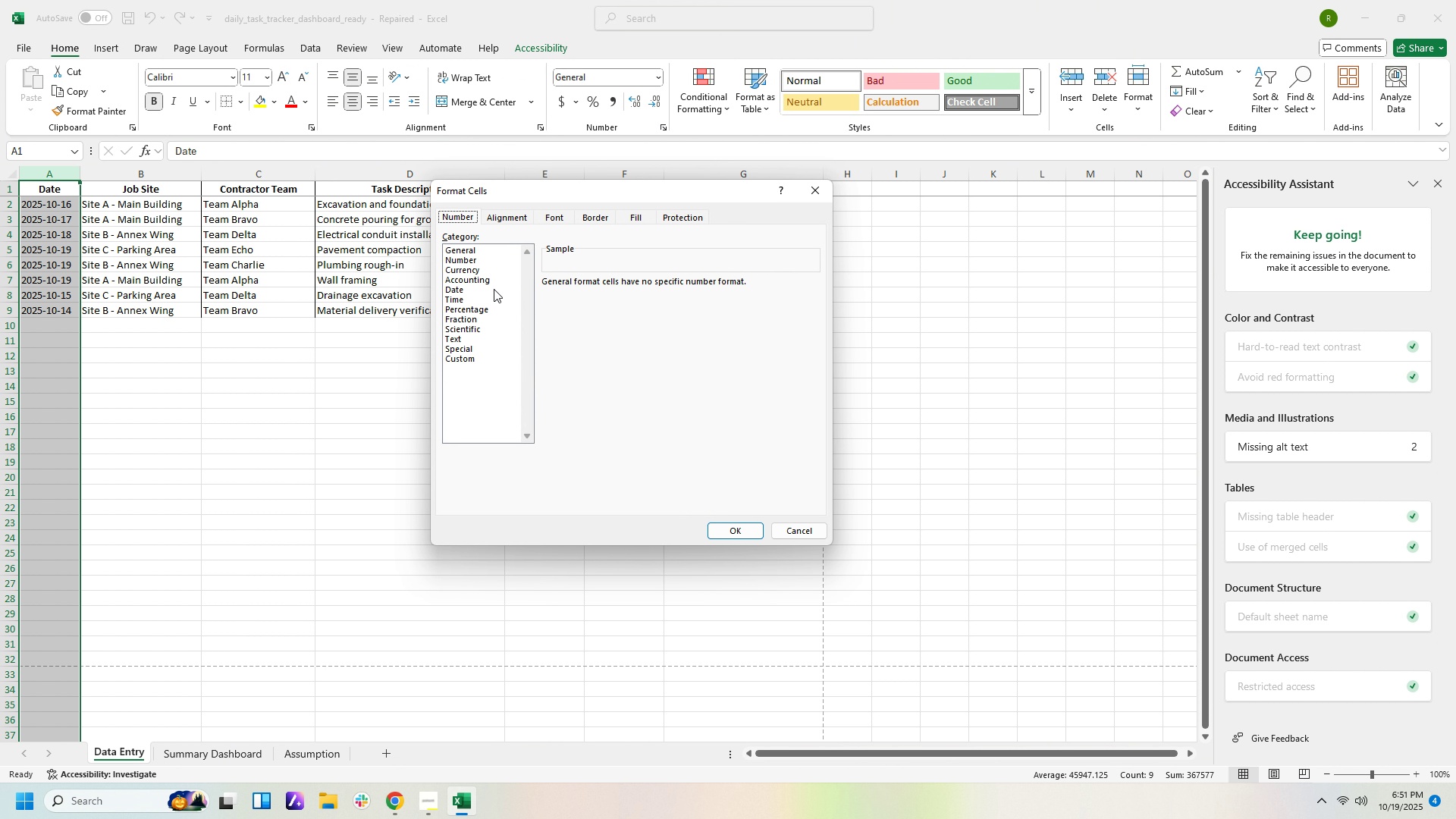 
left_click([492, 289])
 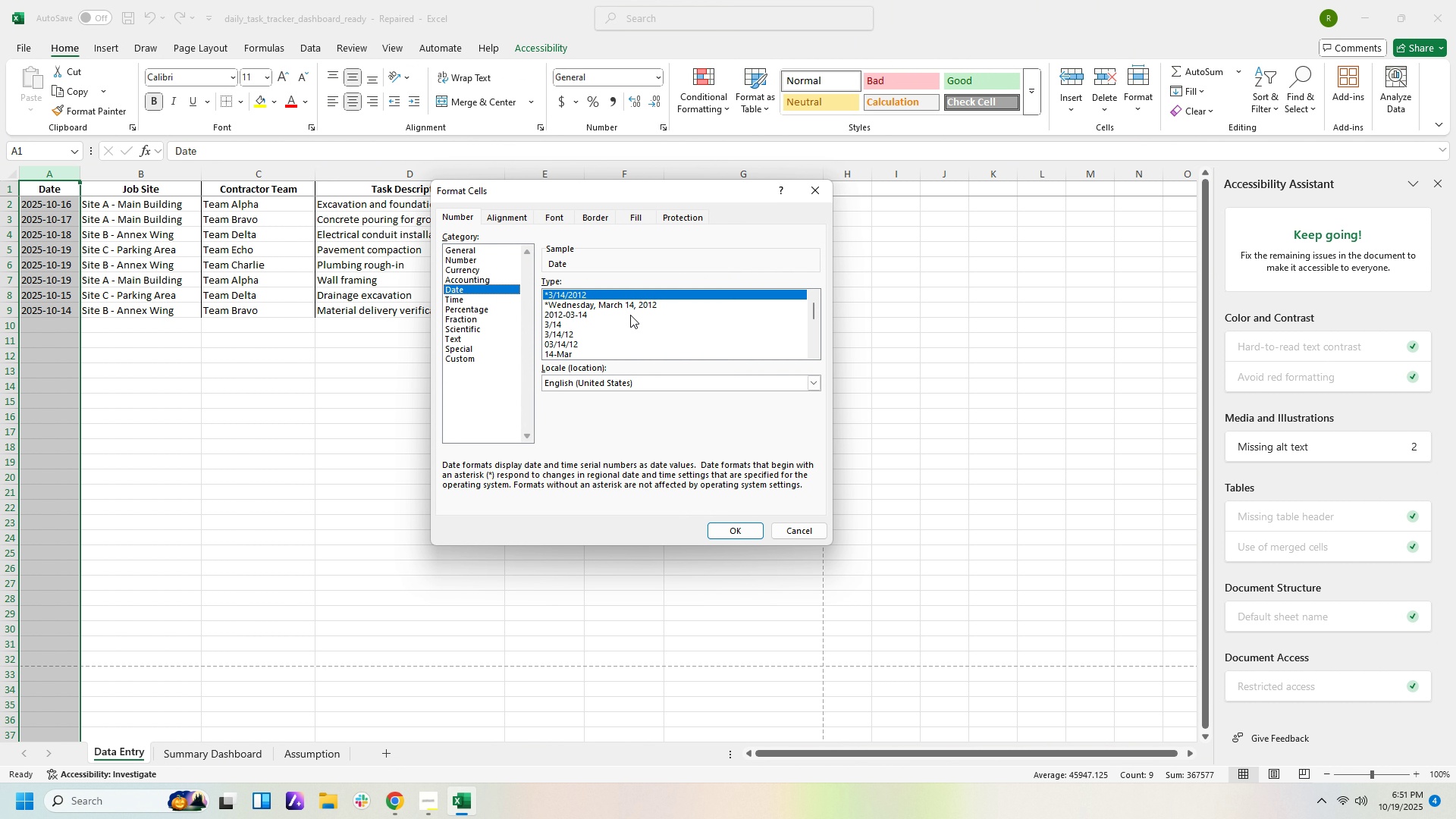 
left_click([630, 318])
 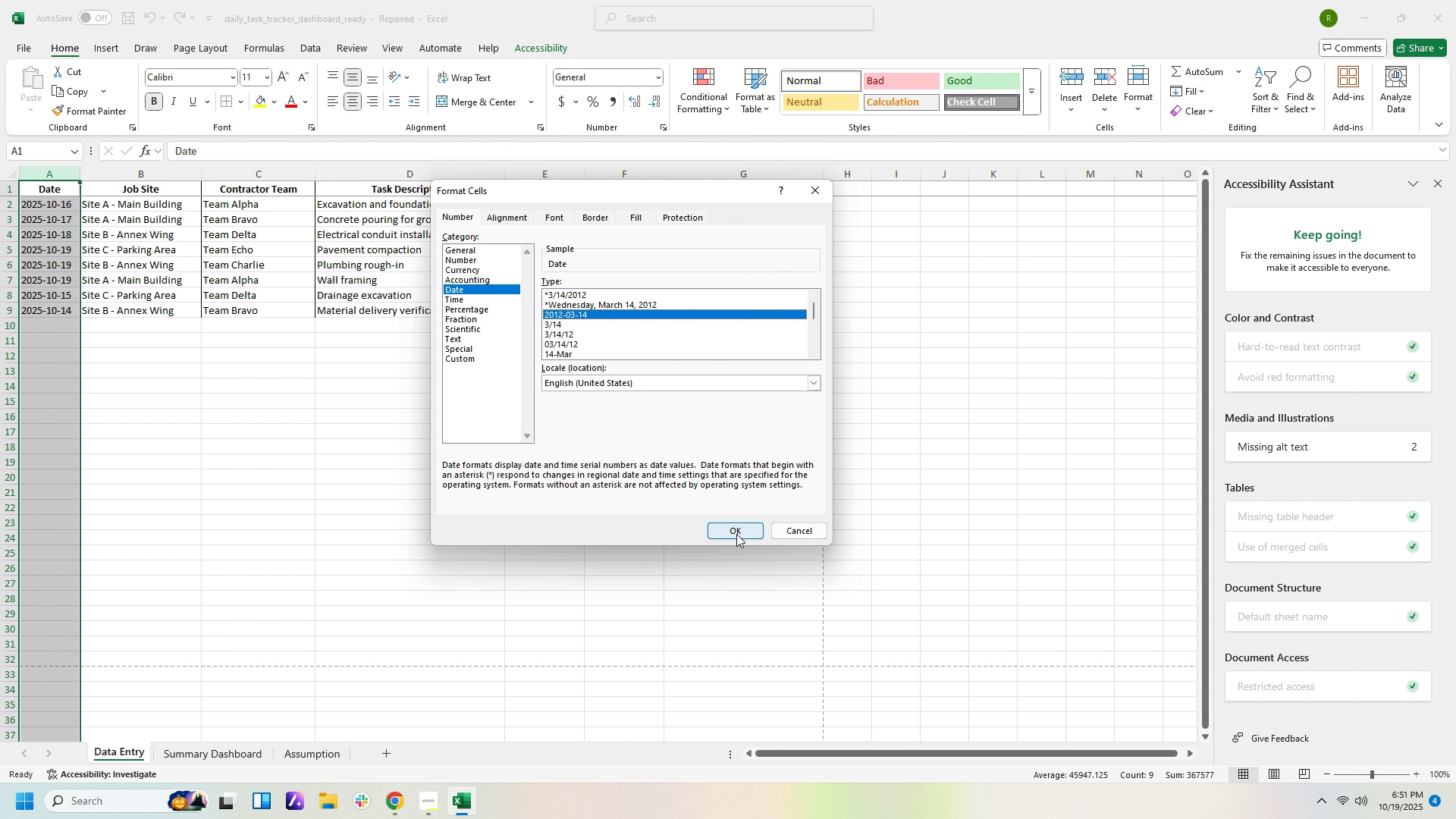 
left_click([736, 531])
 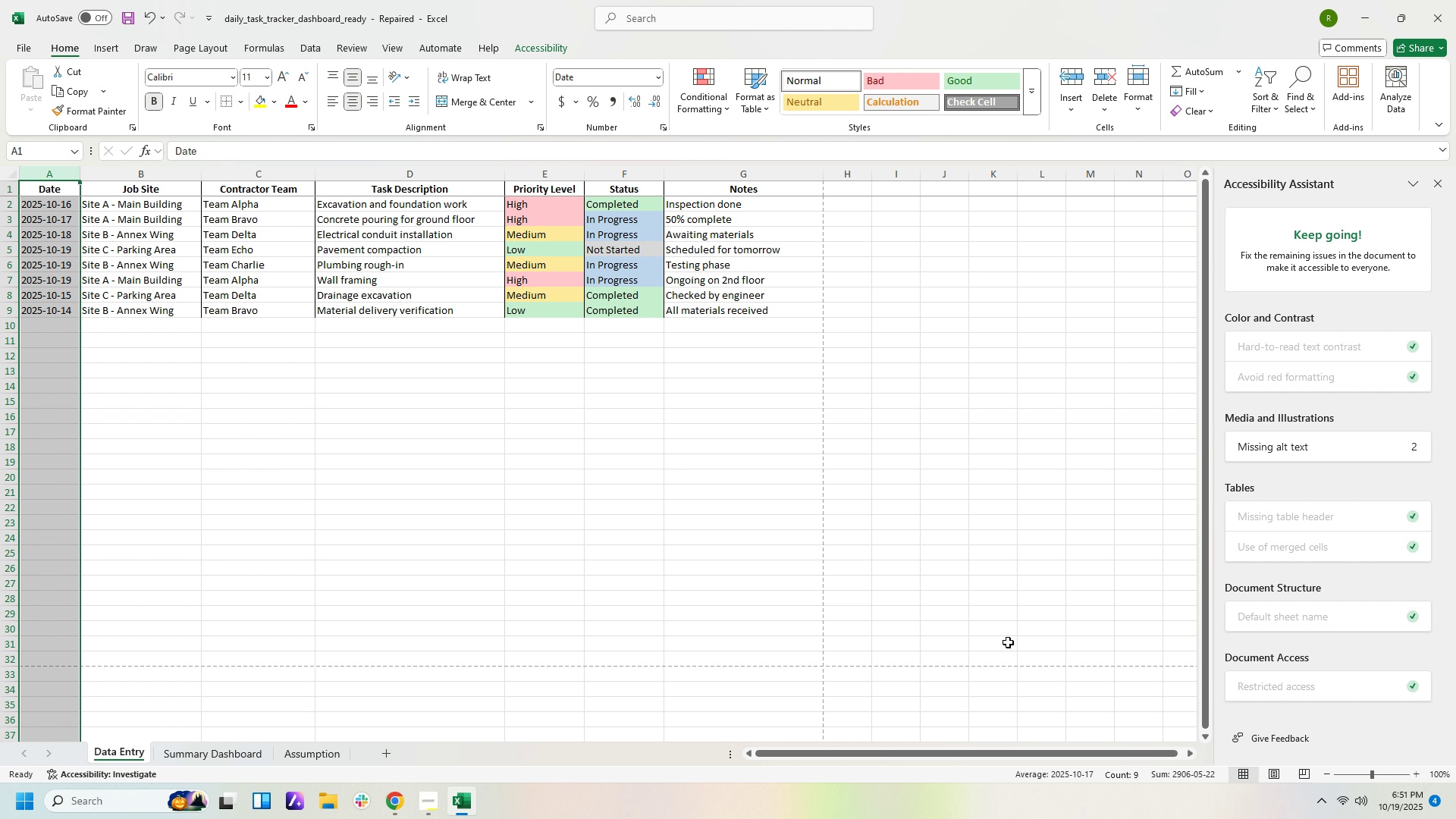 
wait(5.31)
 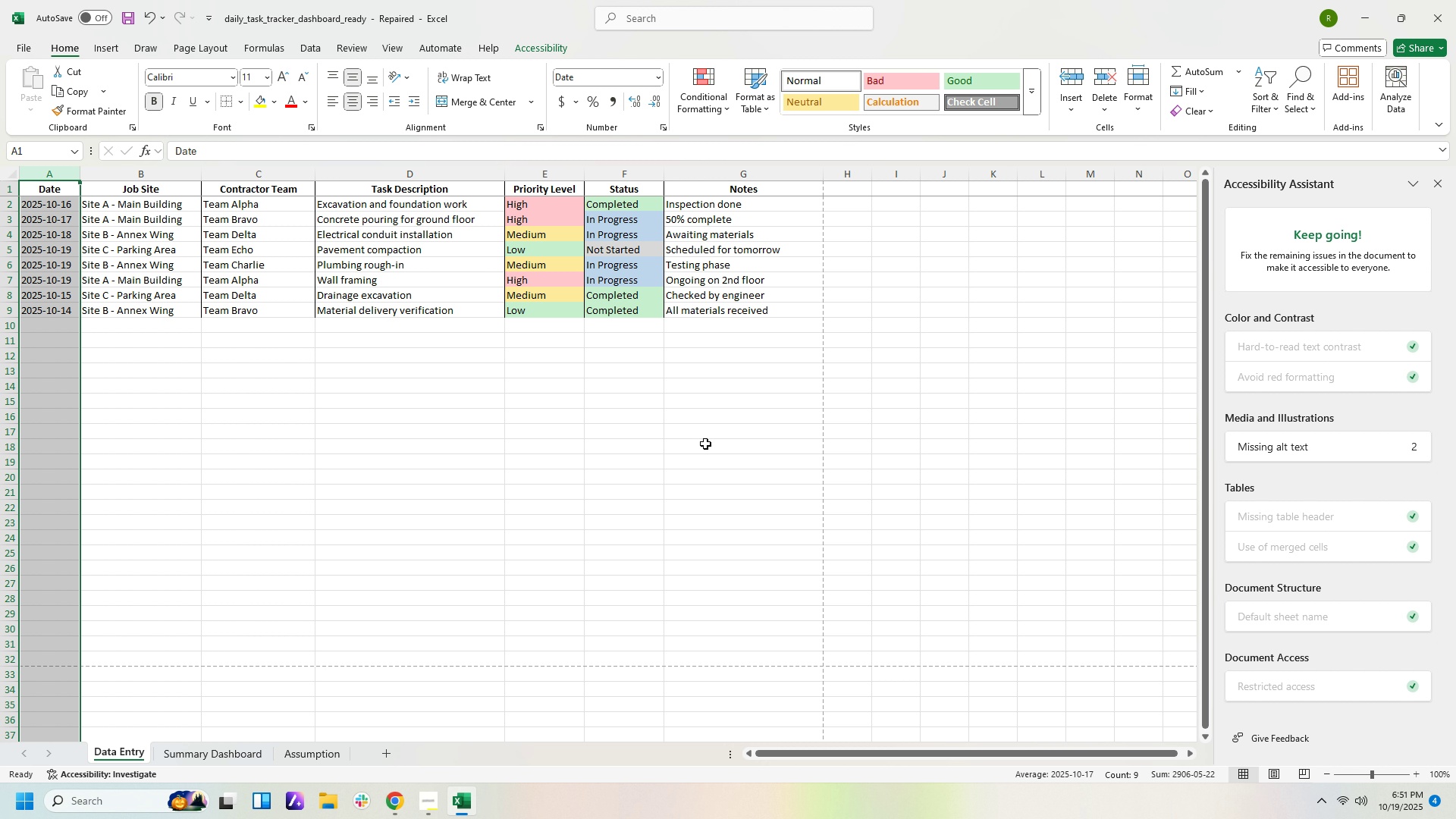 
left_click([422, 805])